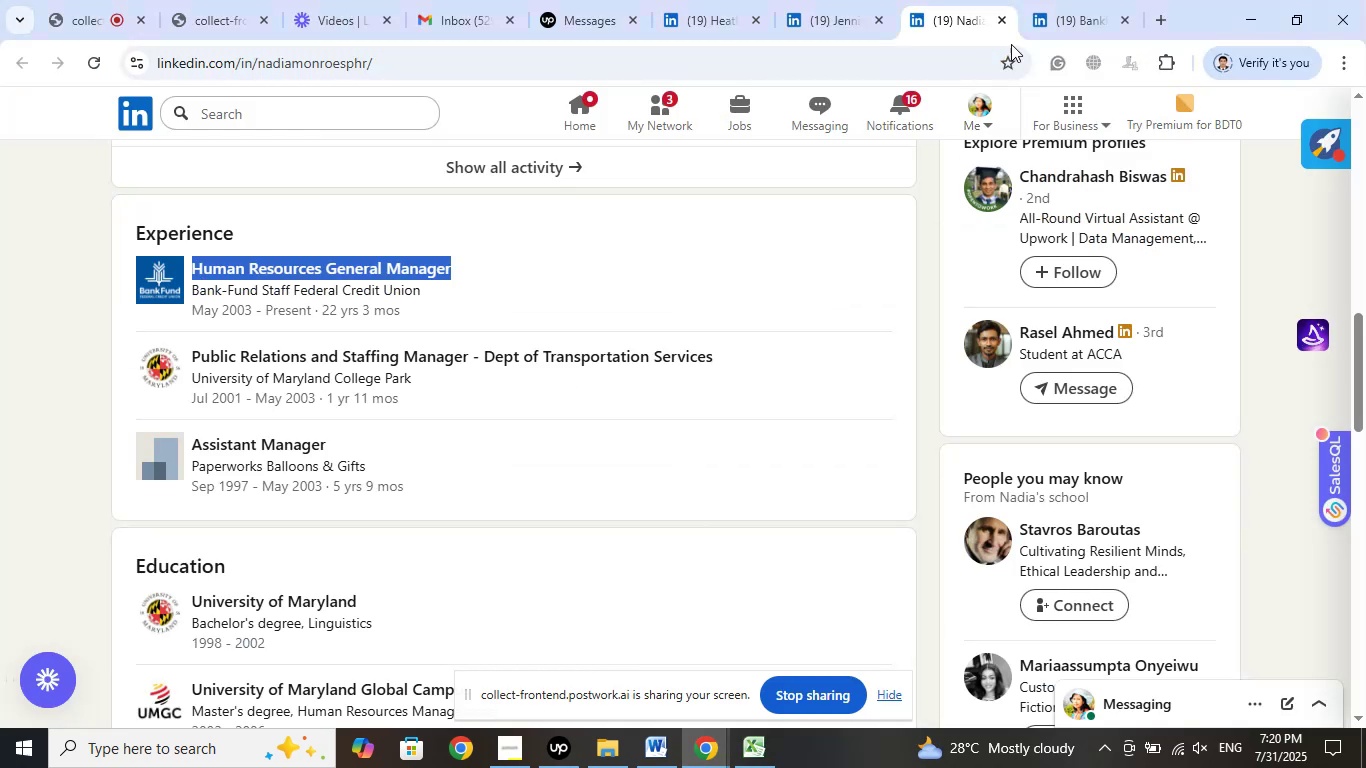 
left_click([1066, 0])
 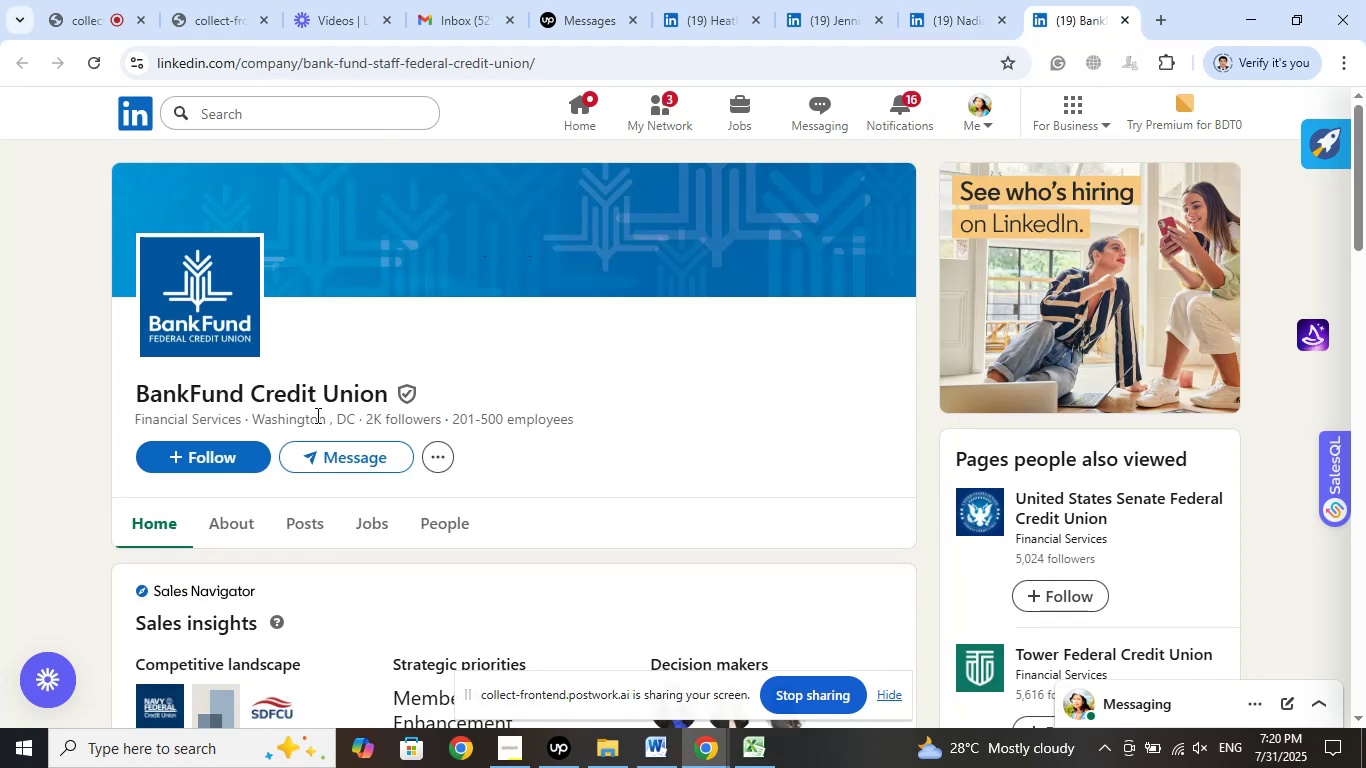 
left_click_drag(start_coordinate=[125, 388], to_coordinate=[417, 397])
 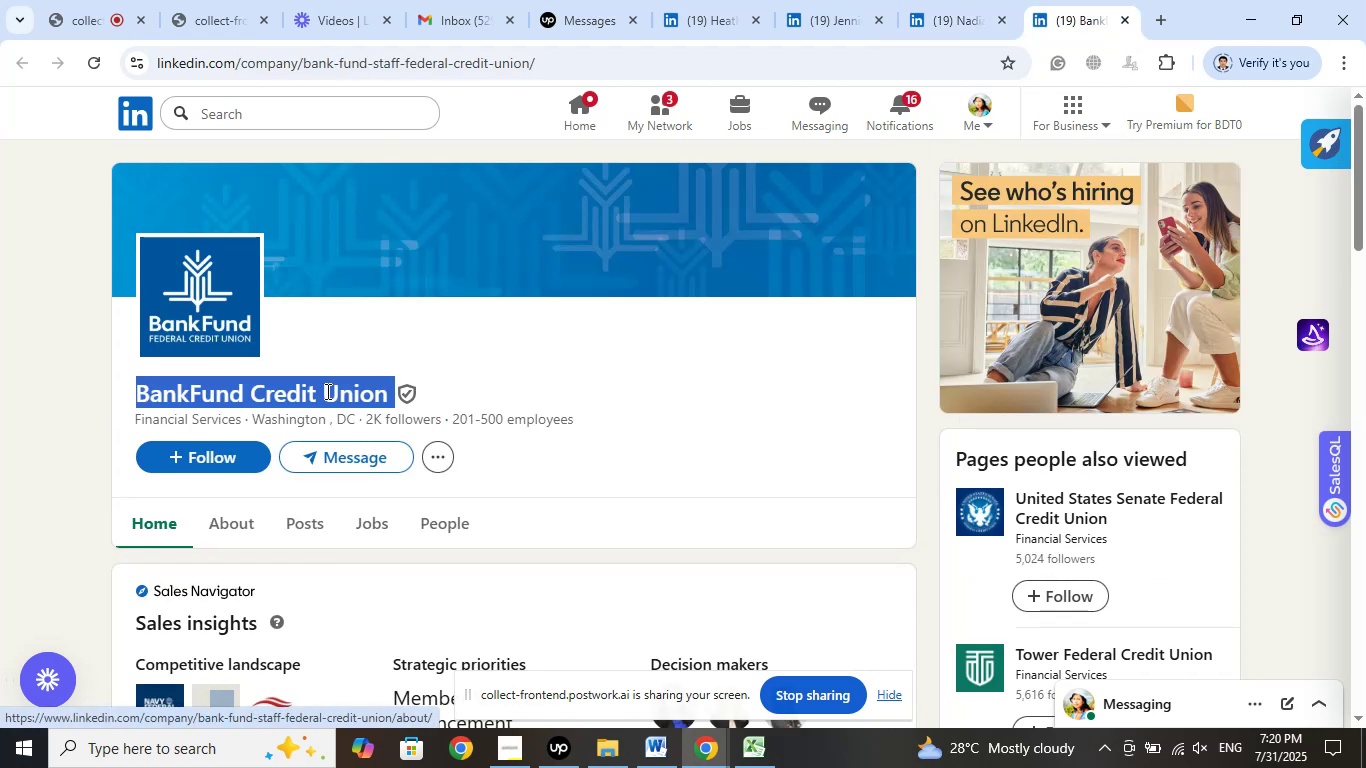 
right_click([326, 391])
 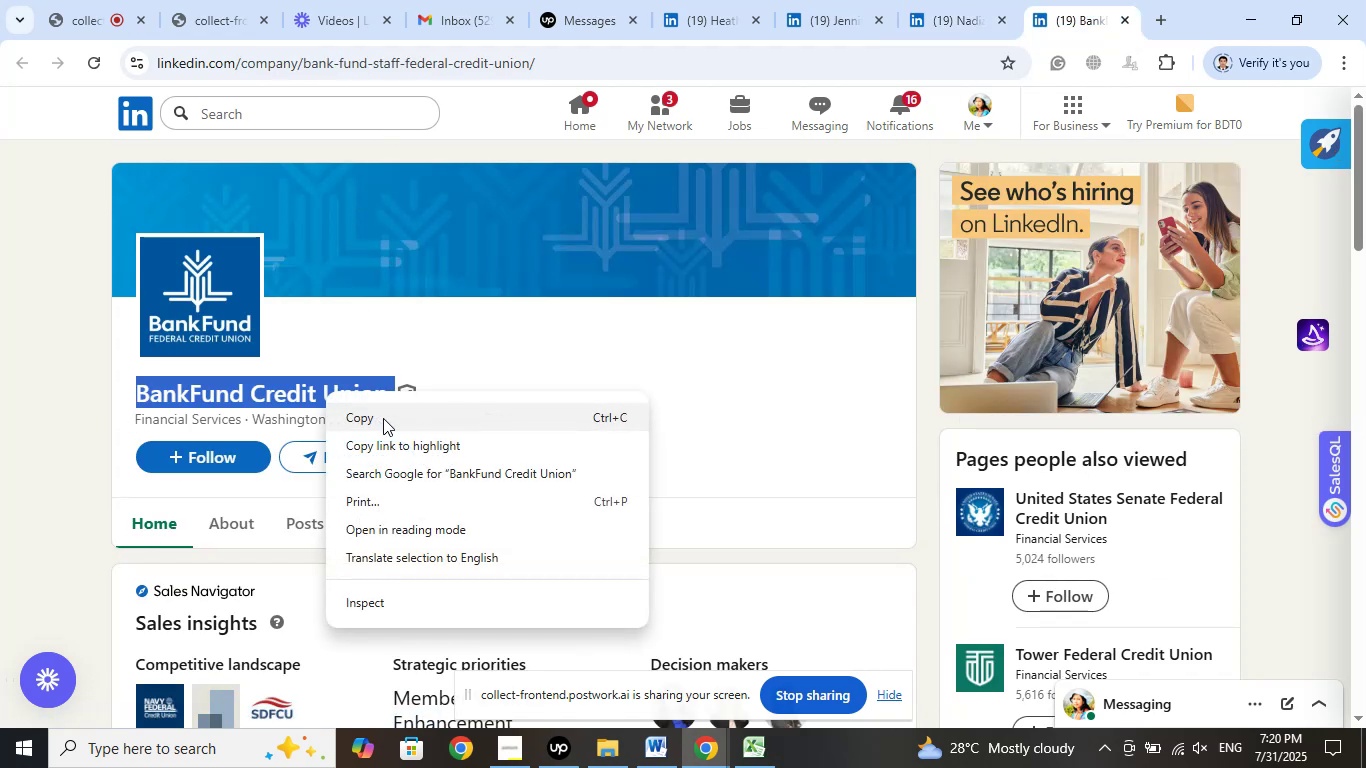 
left_click([383, 418])
 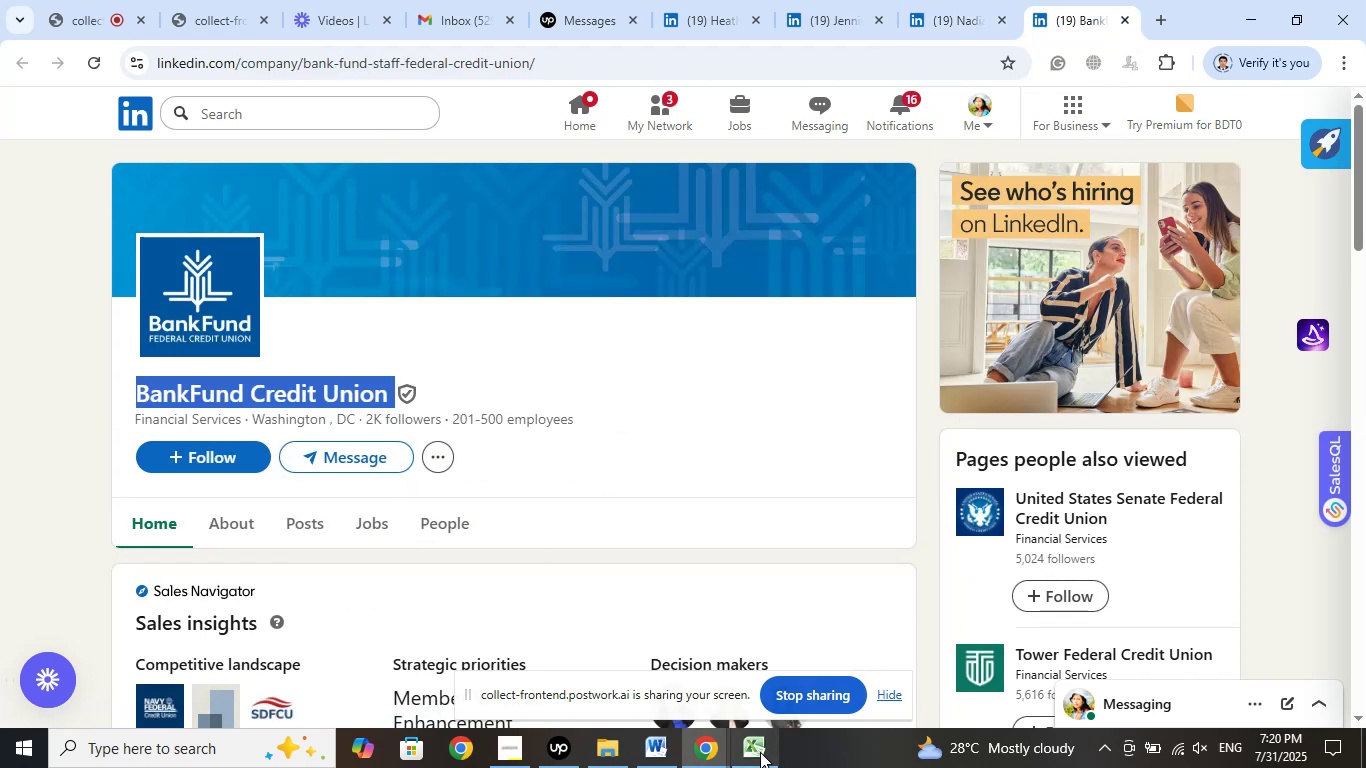 
left_click([754, 755])
 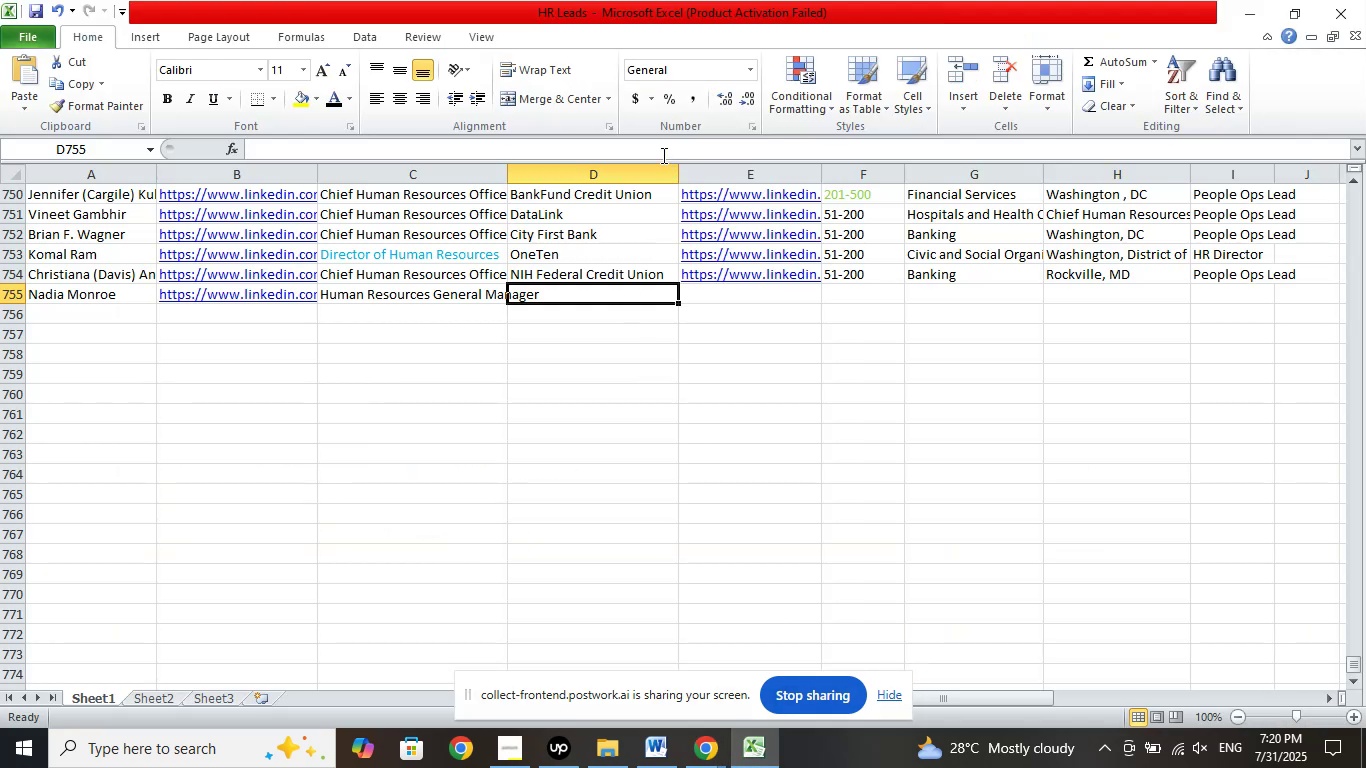 
left_click([651, 150])
 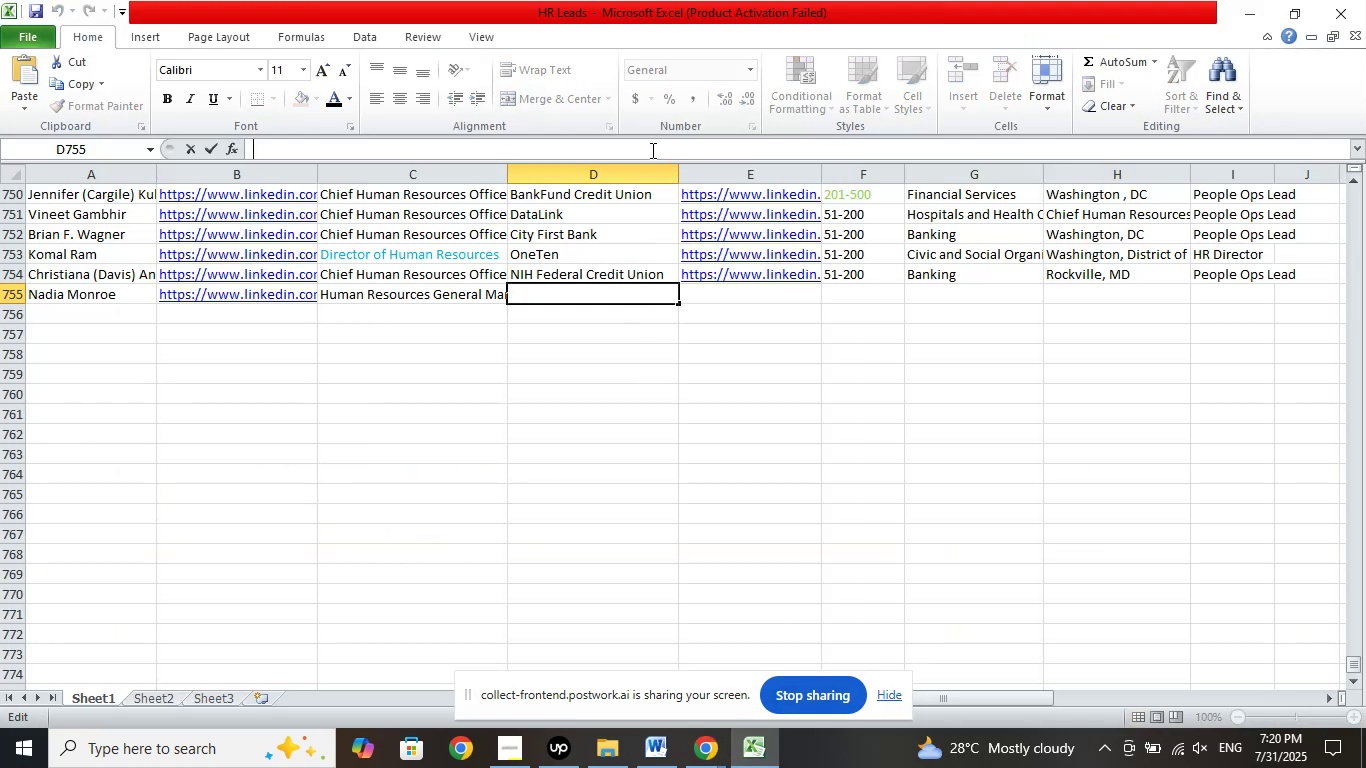 
right_click([651, 150])
 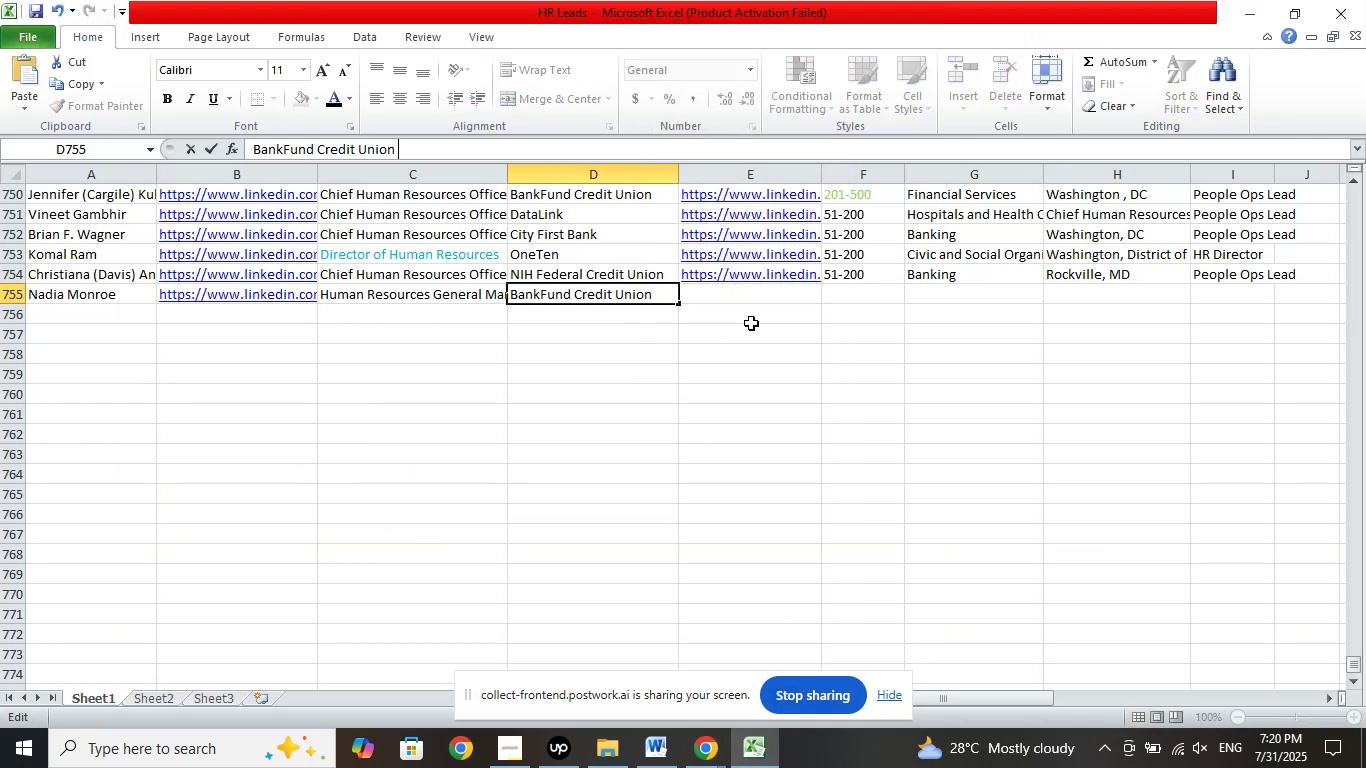 
left_click([759, 297])
 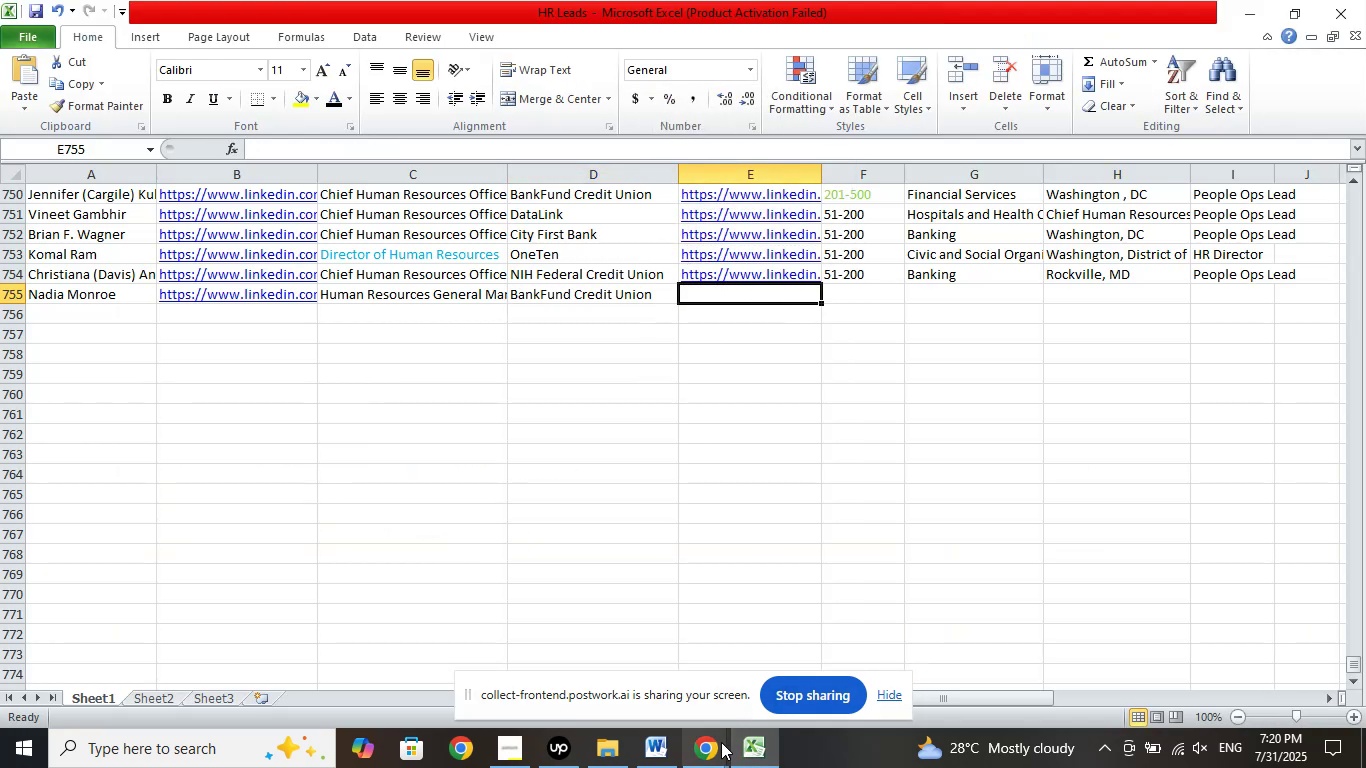 
left_click([717, 748])
 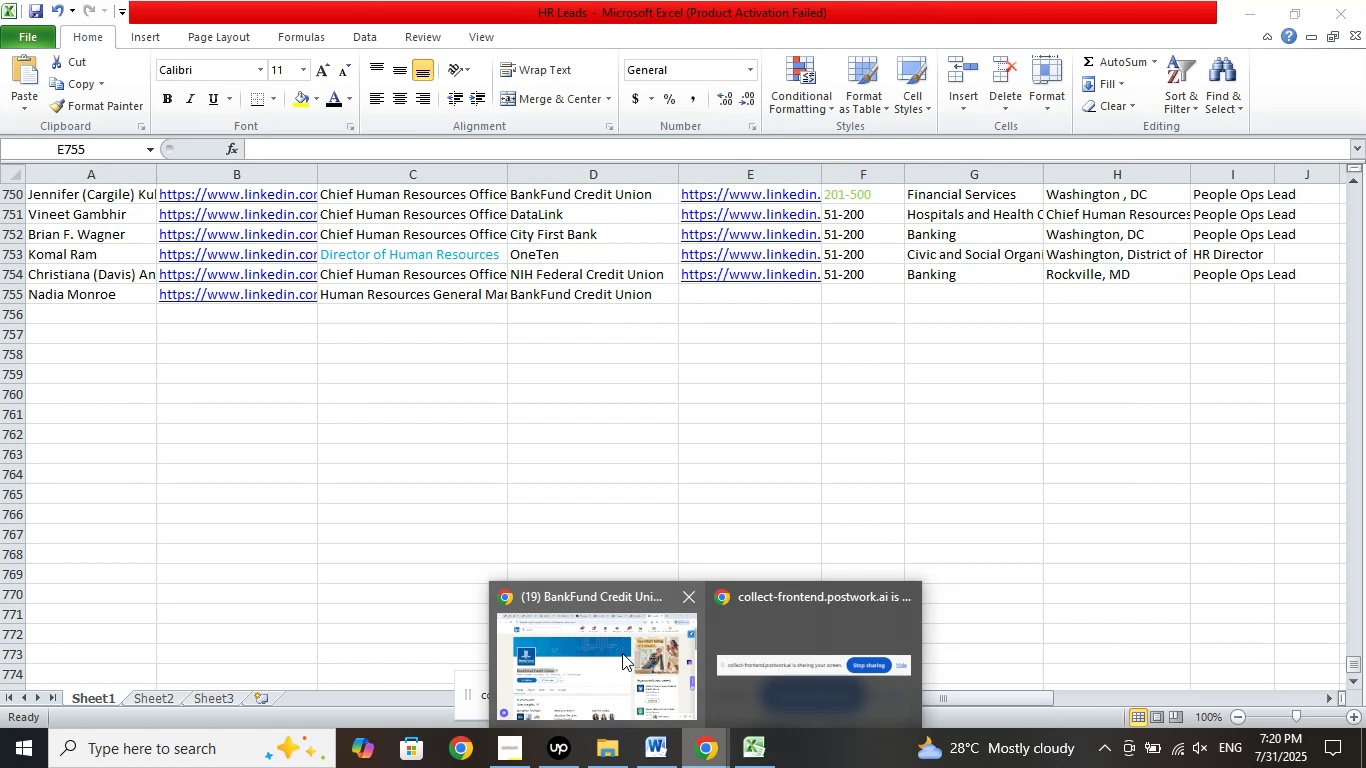 
double_click([622, 653])
 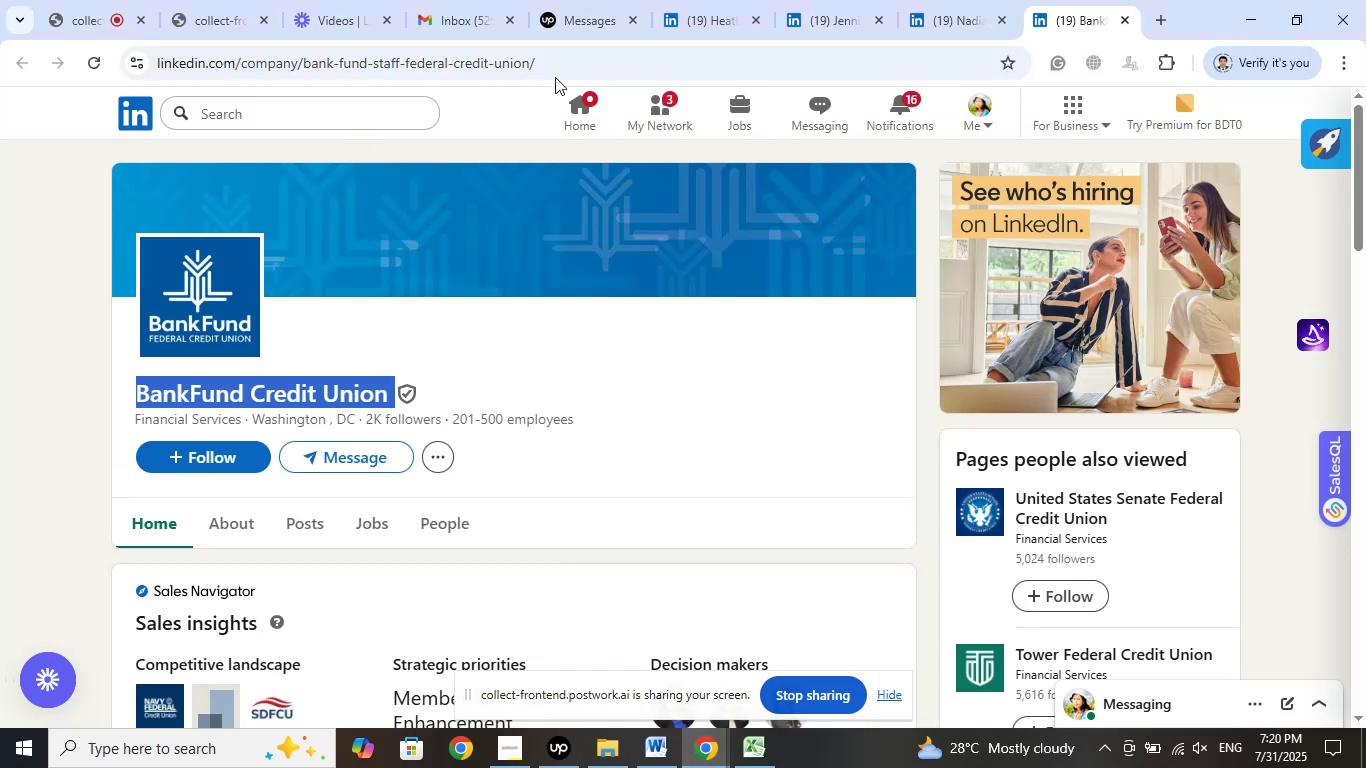 
left_click([557, 71])
 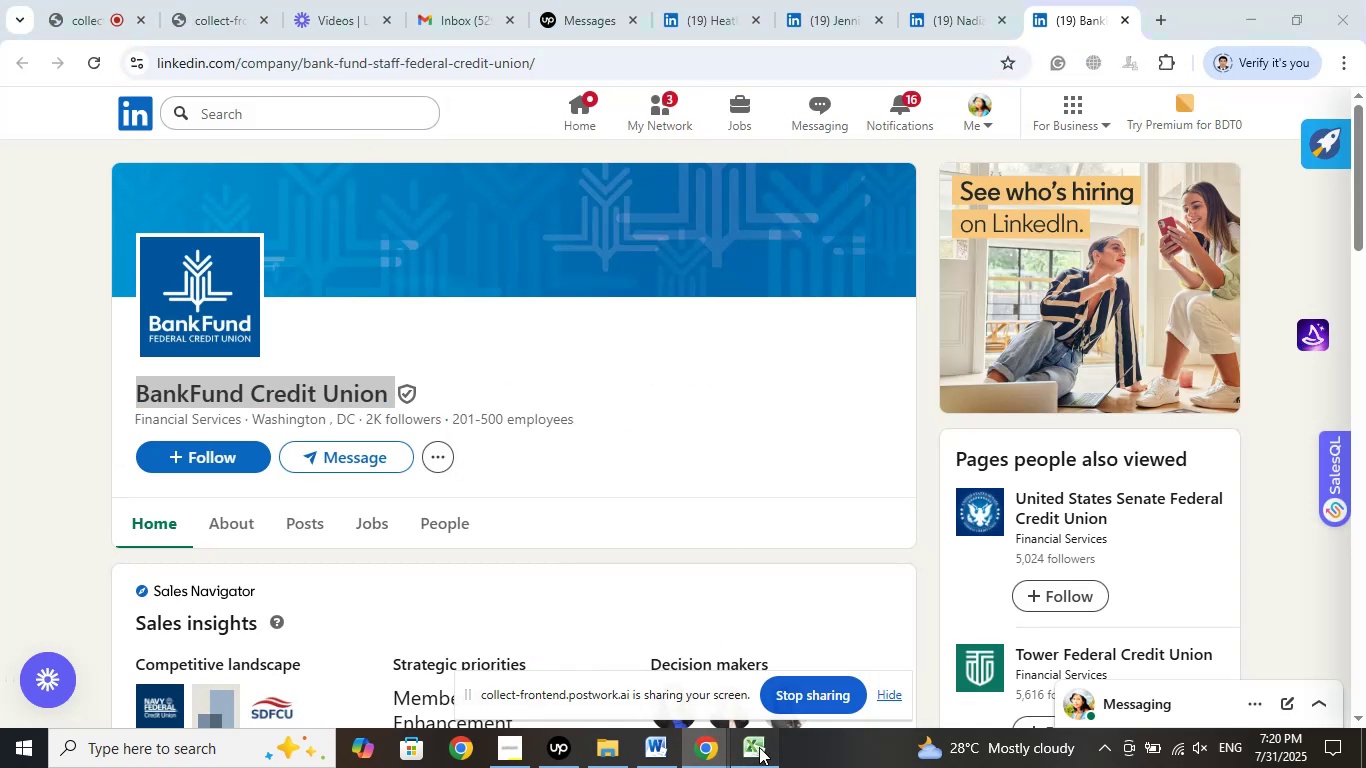 
left_click([823, 152])
 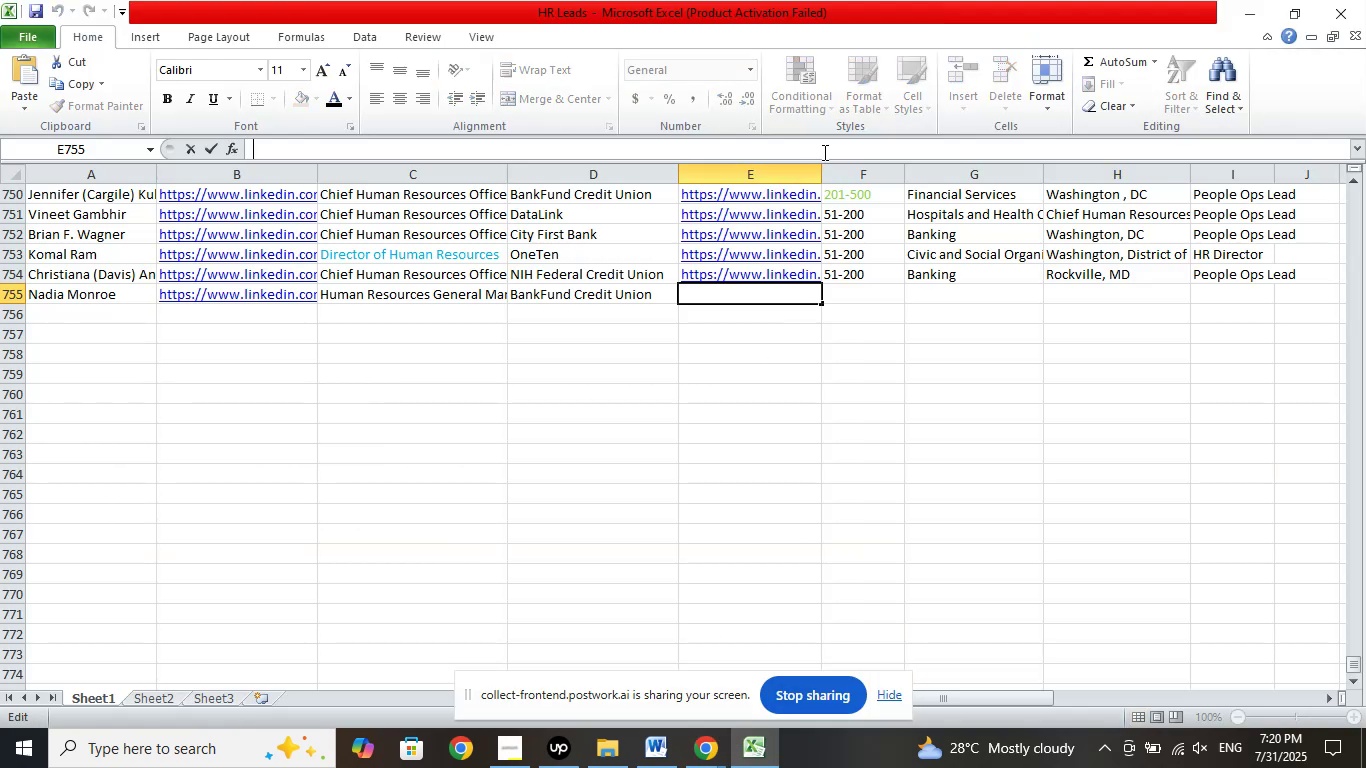 
right_click([823, 152])
 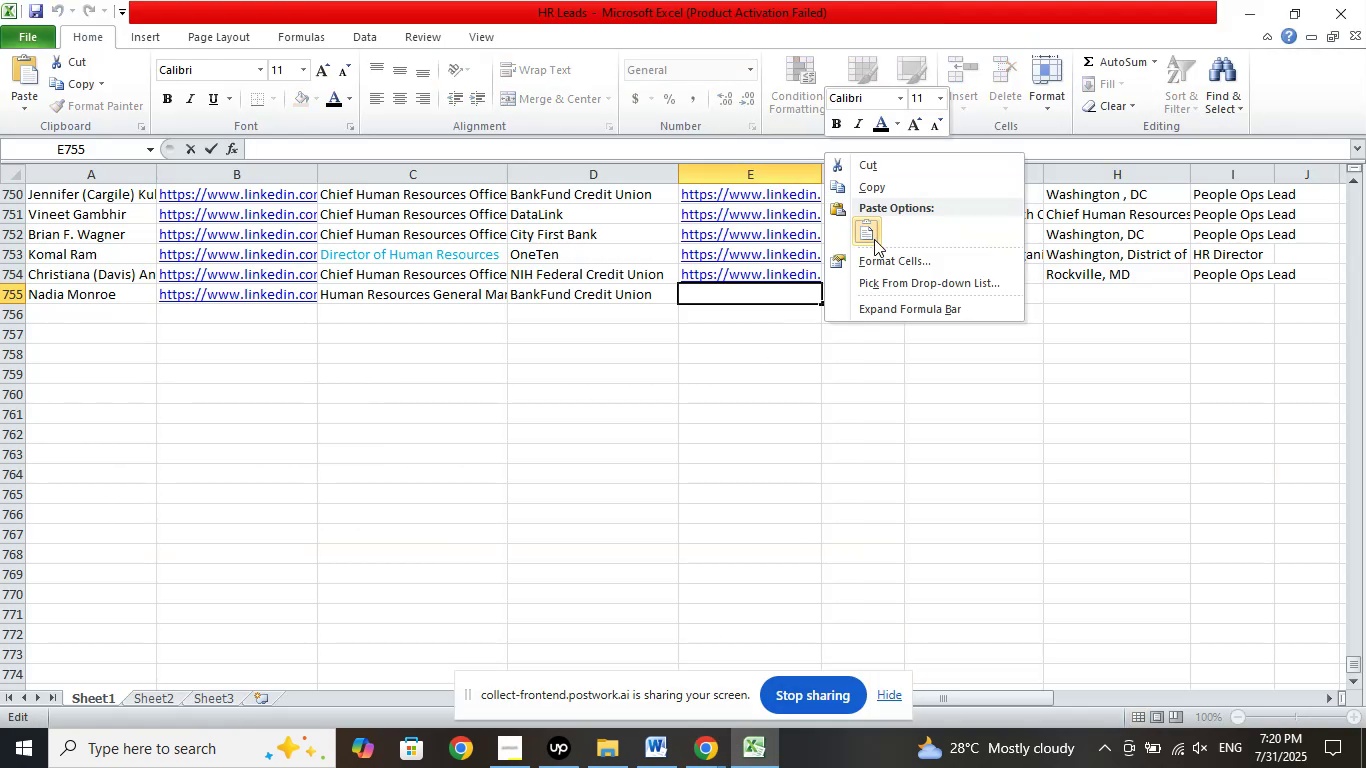 
left_click([874, 239])
 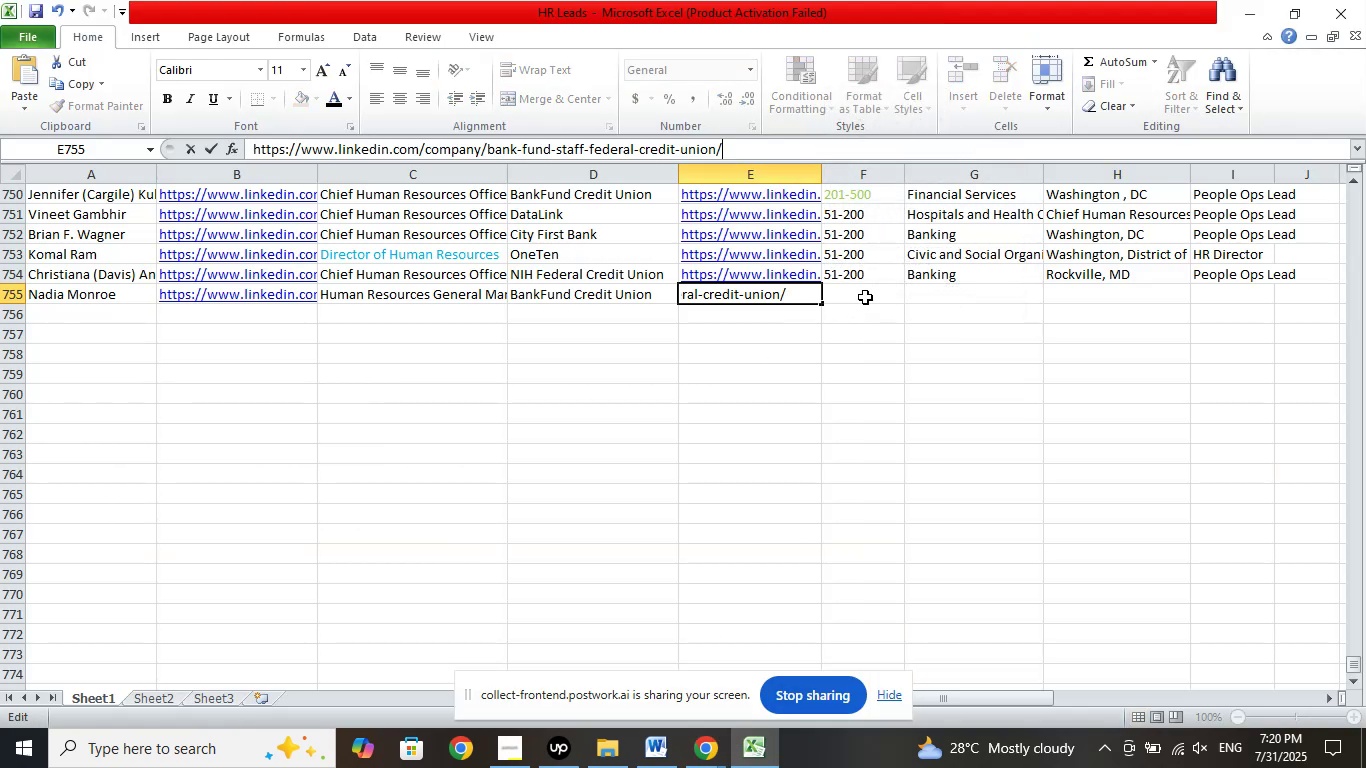 
left_click([869, 290])
 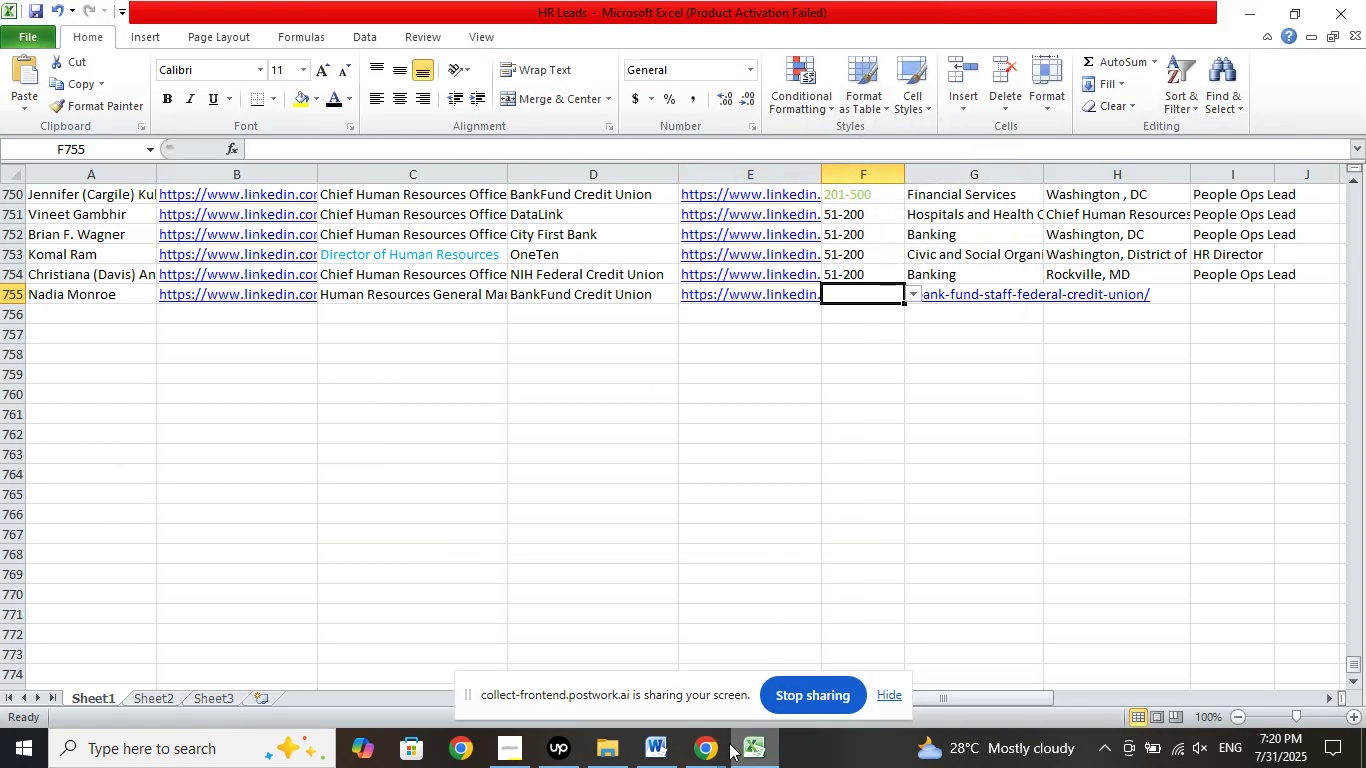 
left_click([706, 754])
 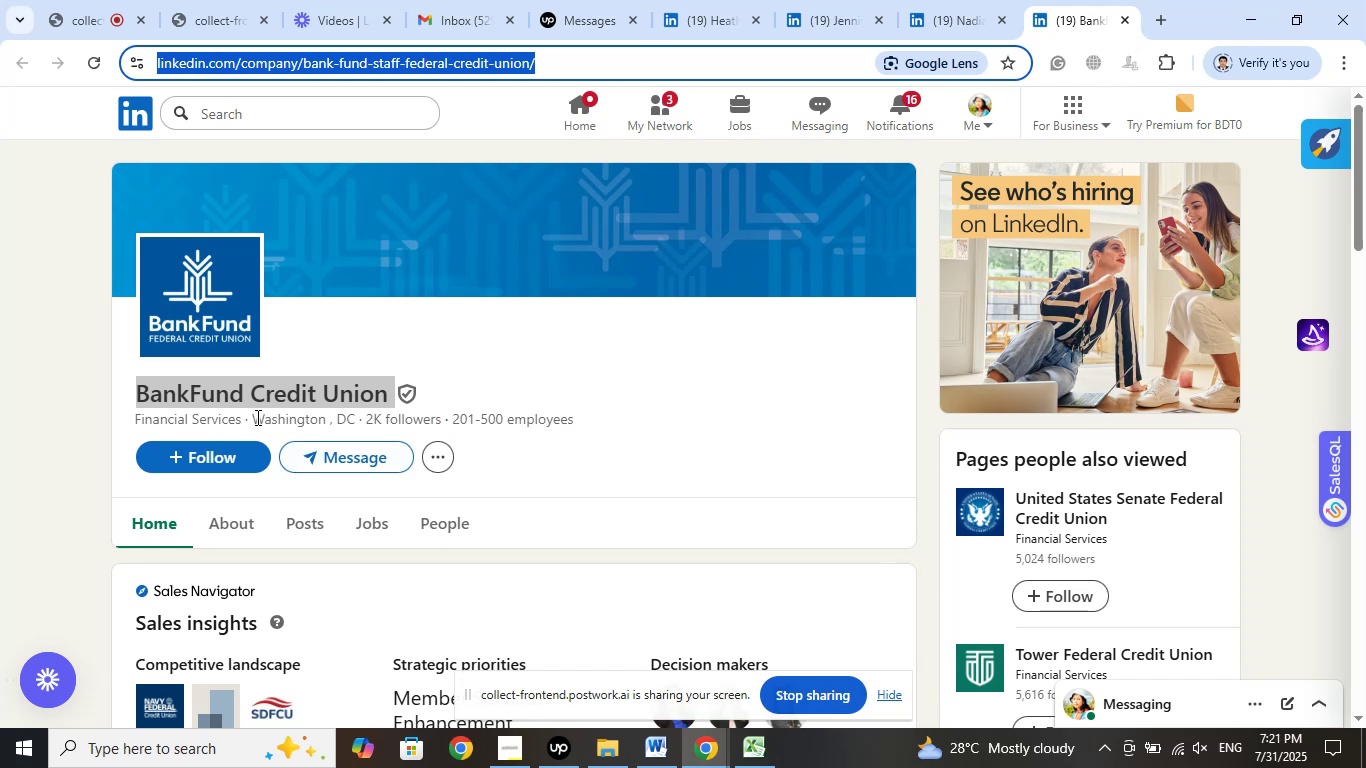 
wait(5.74)
 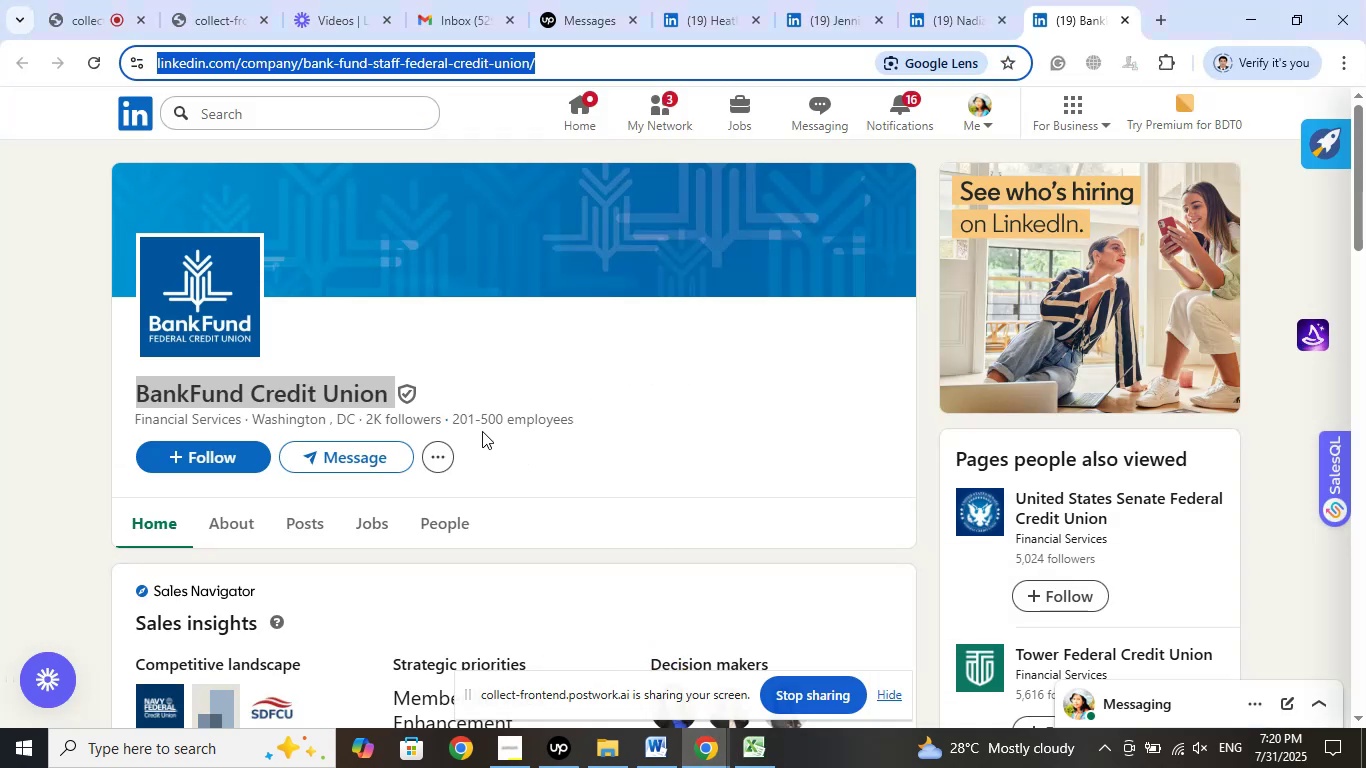 
left_click_drag(start_coordinate=[253, 418], to_coordinate=[357, 419])
 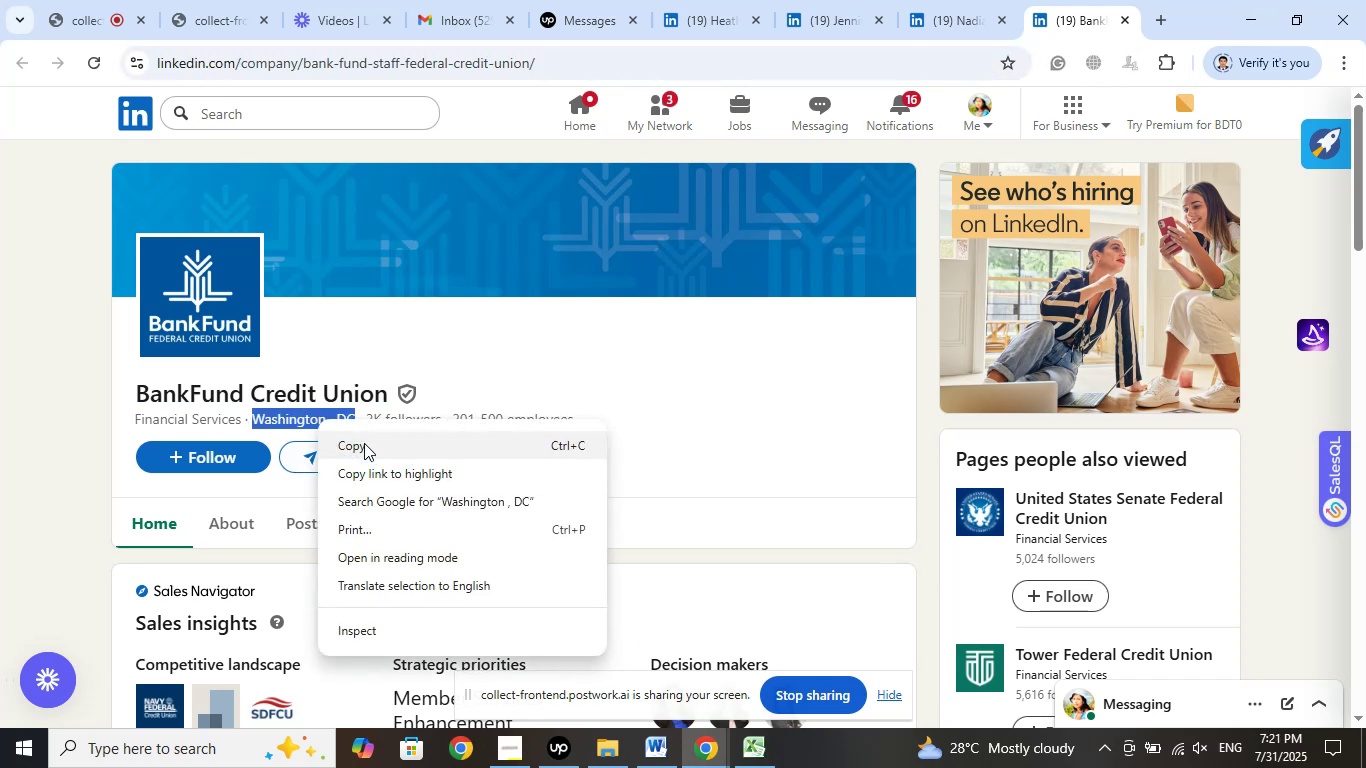 
left_click([364, 443])
 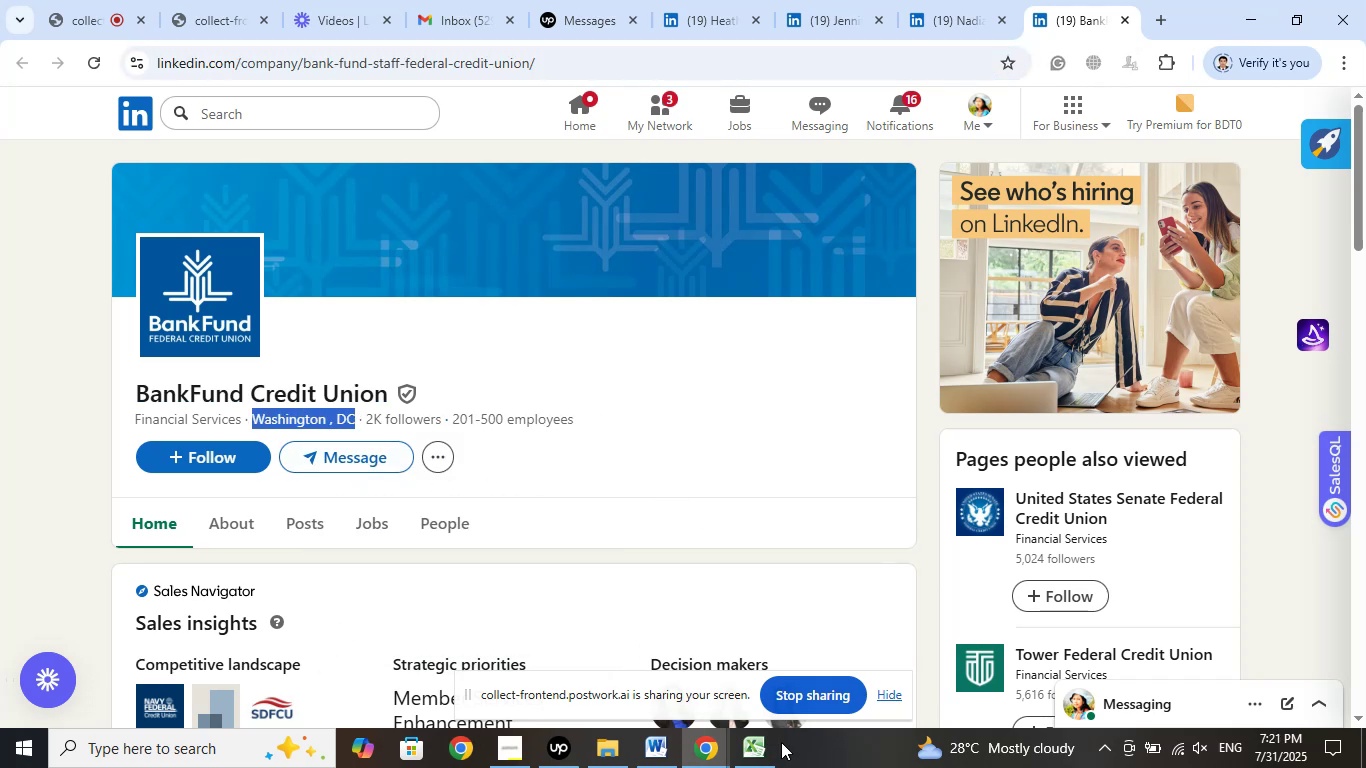 
left_click([753, 749])
 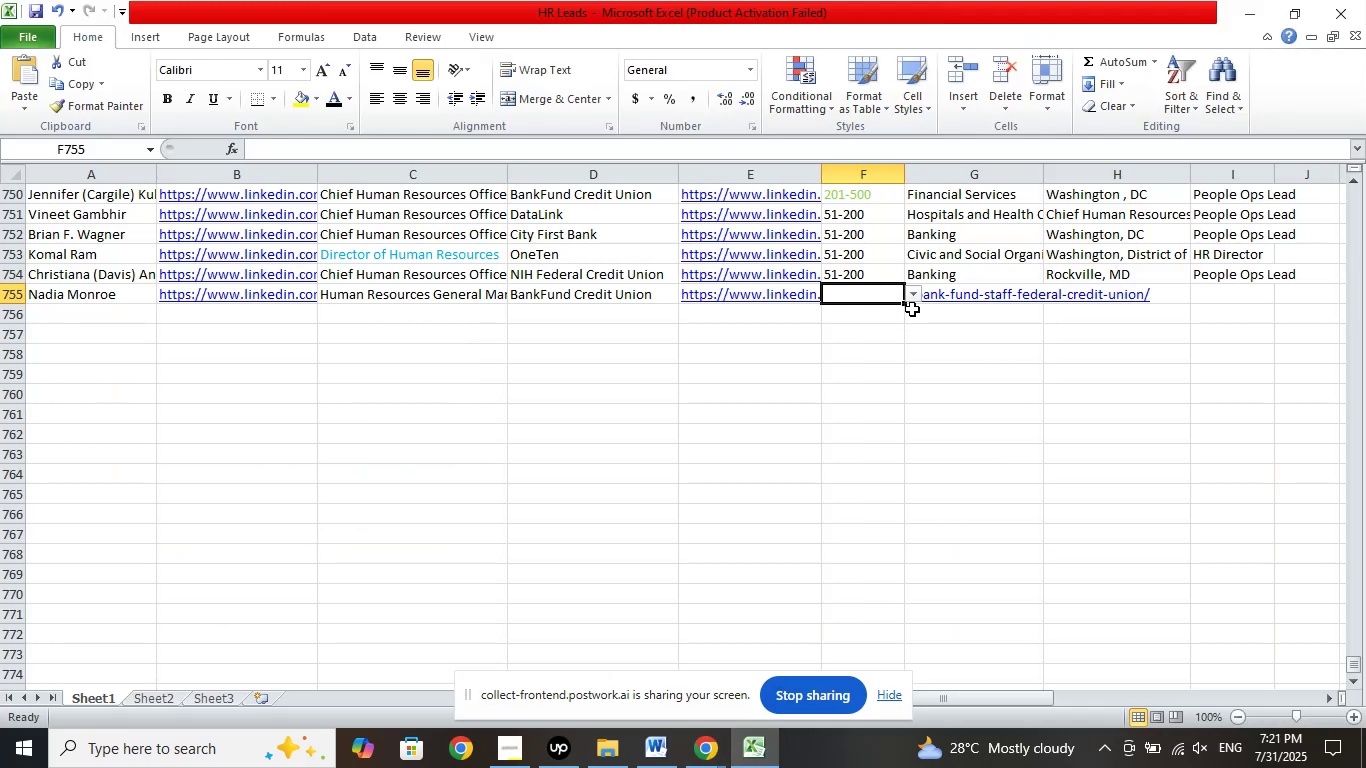 
left_click([915, 298])
 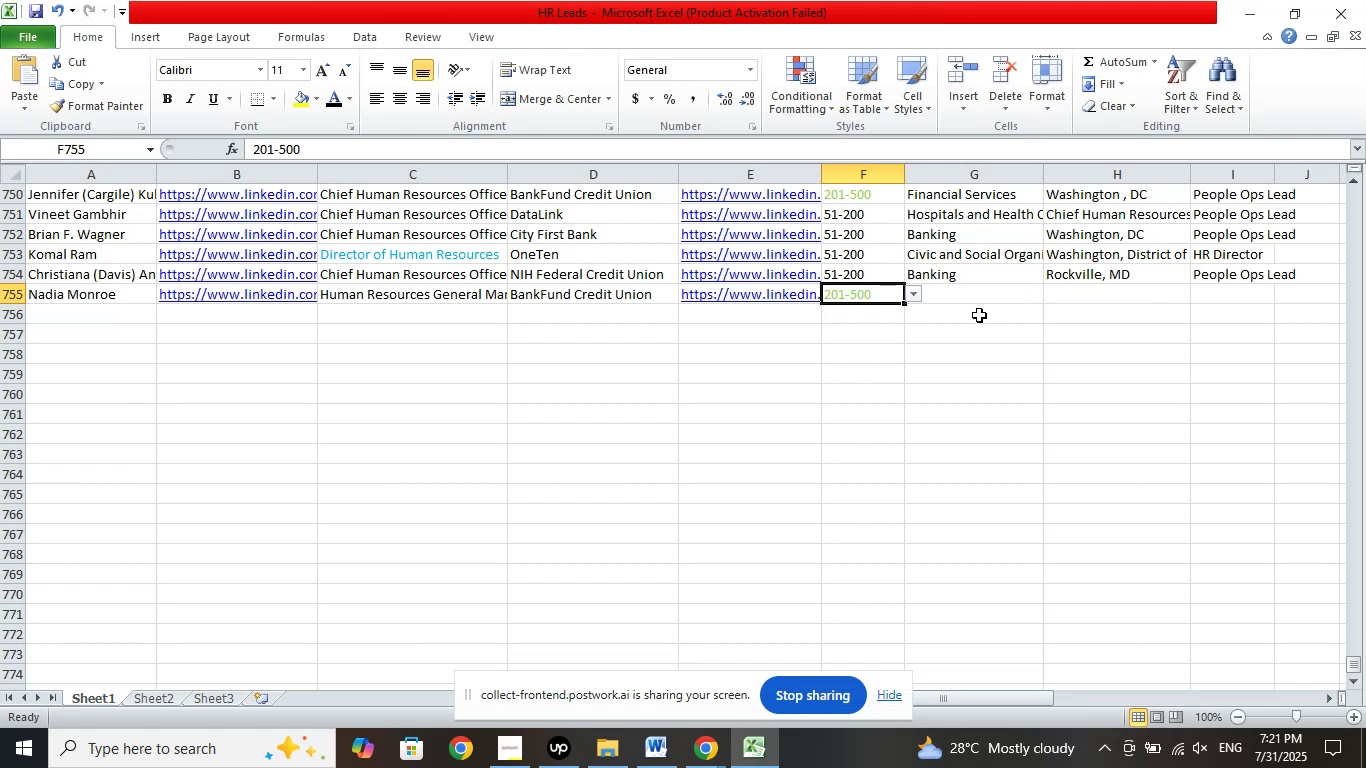 
left_click([974, 297])
 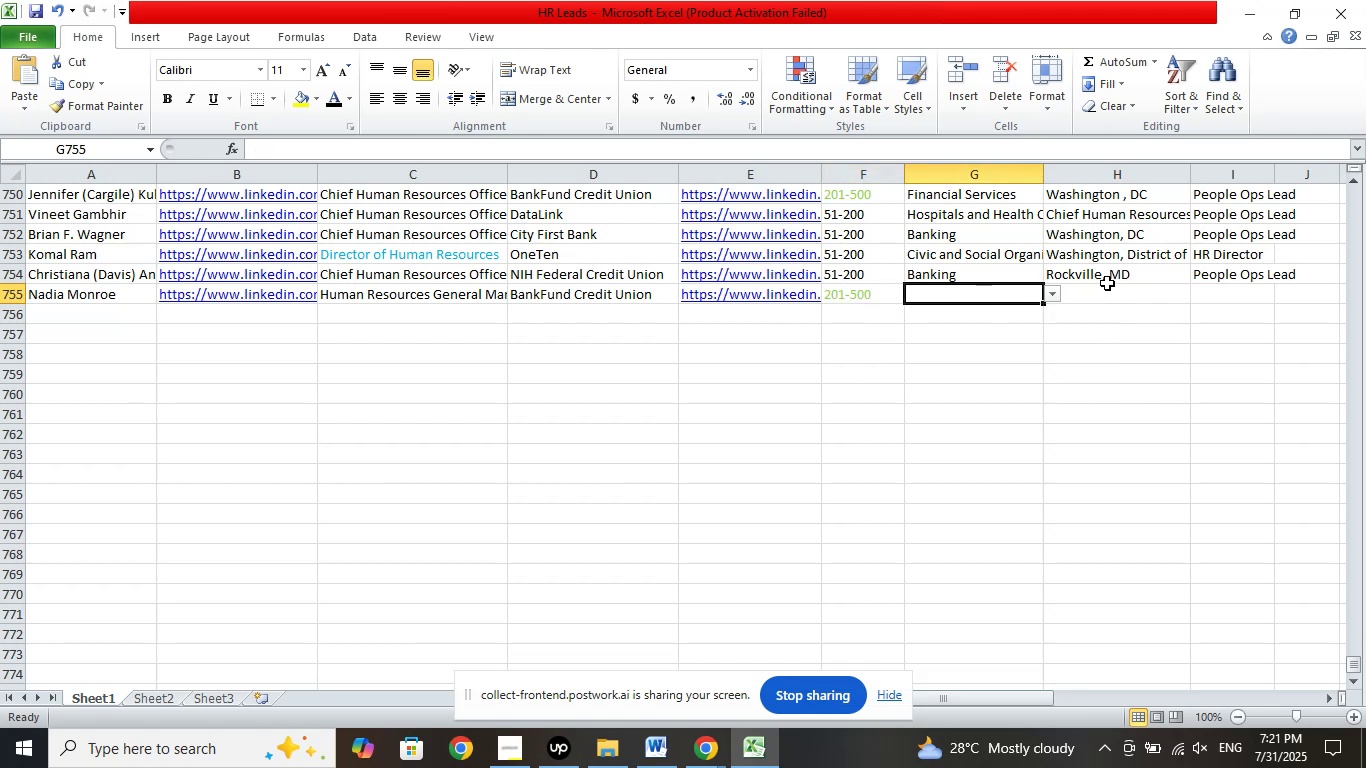 
left_click([1101, 292])
 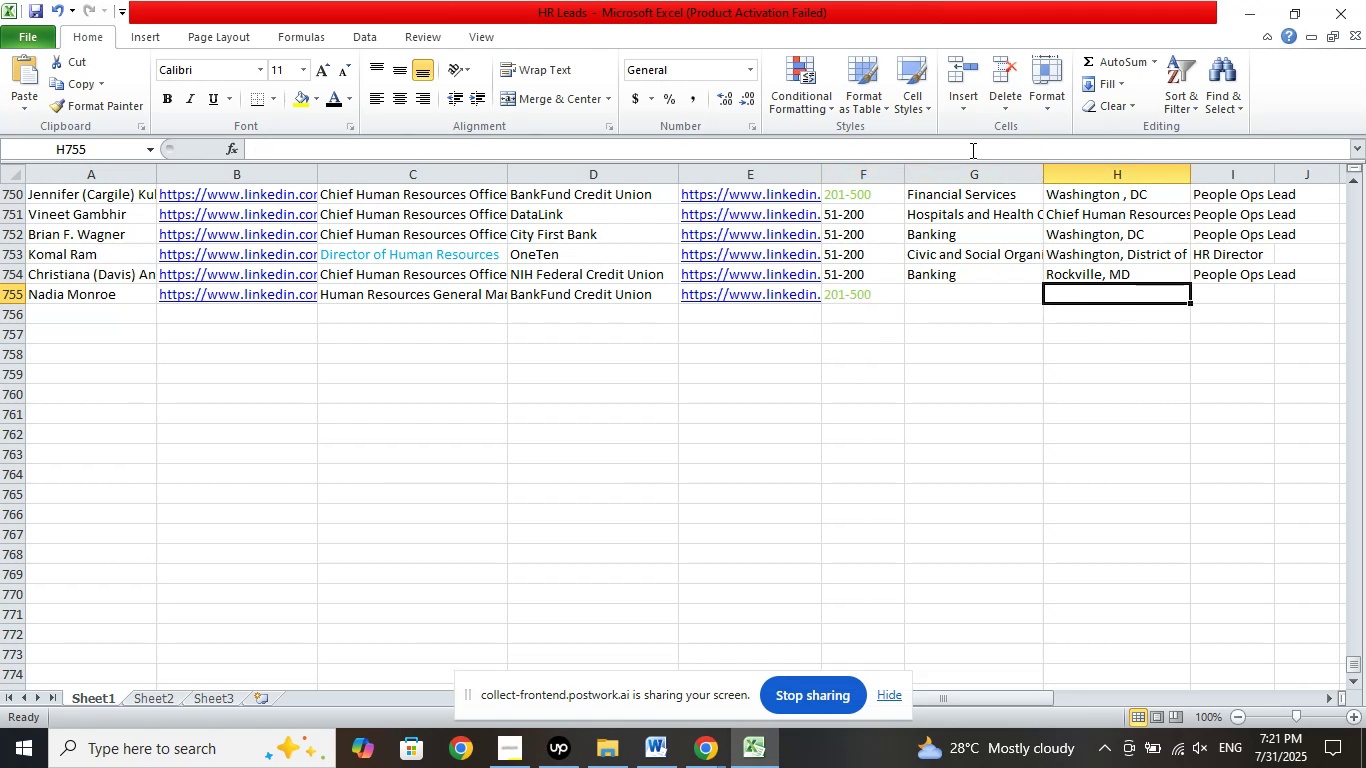 
left_click([971, 150])
 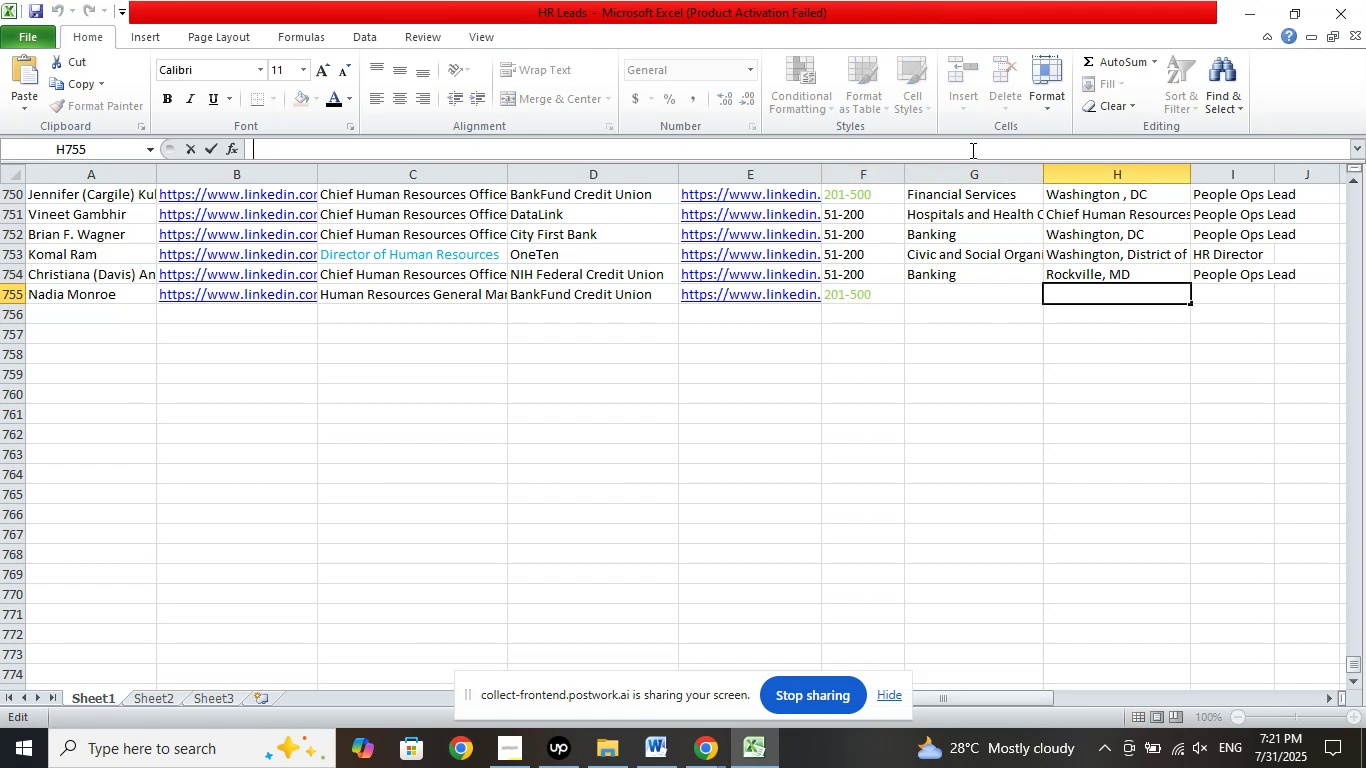 
right_click([971, 150])
 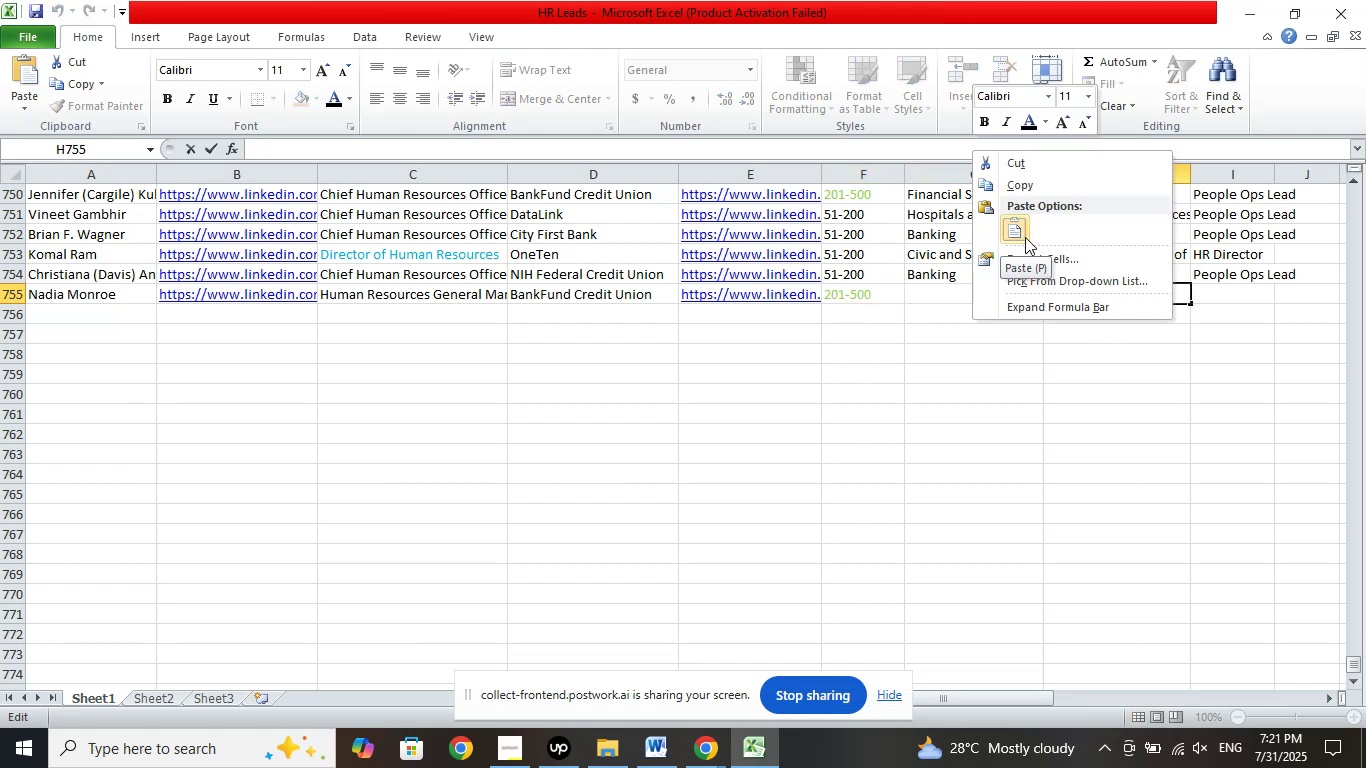 
left_click([1025, 233])
 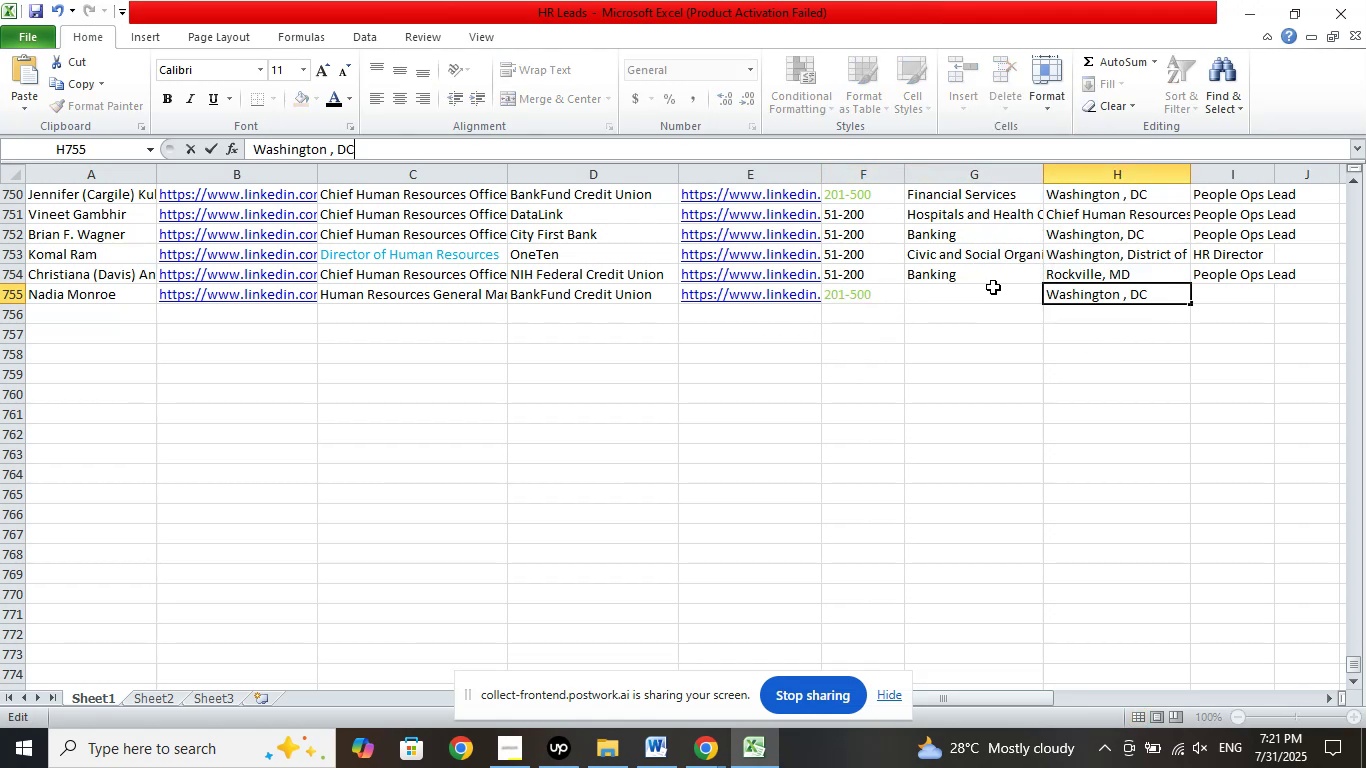 
left_click([993, 287])
 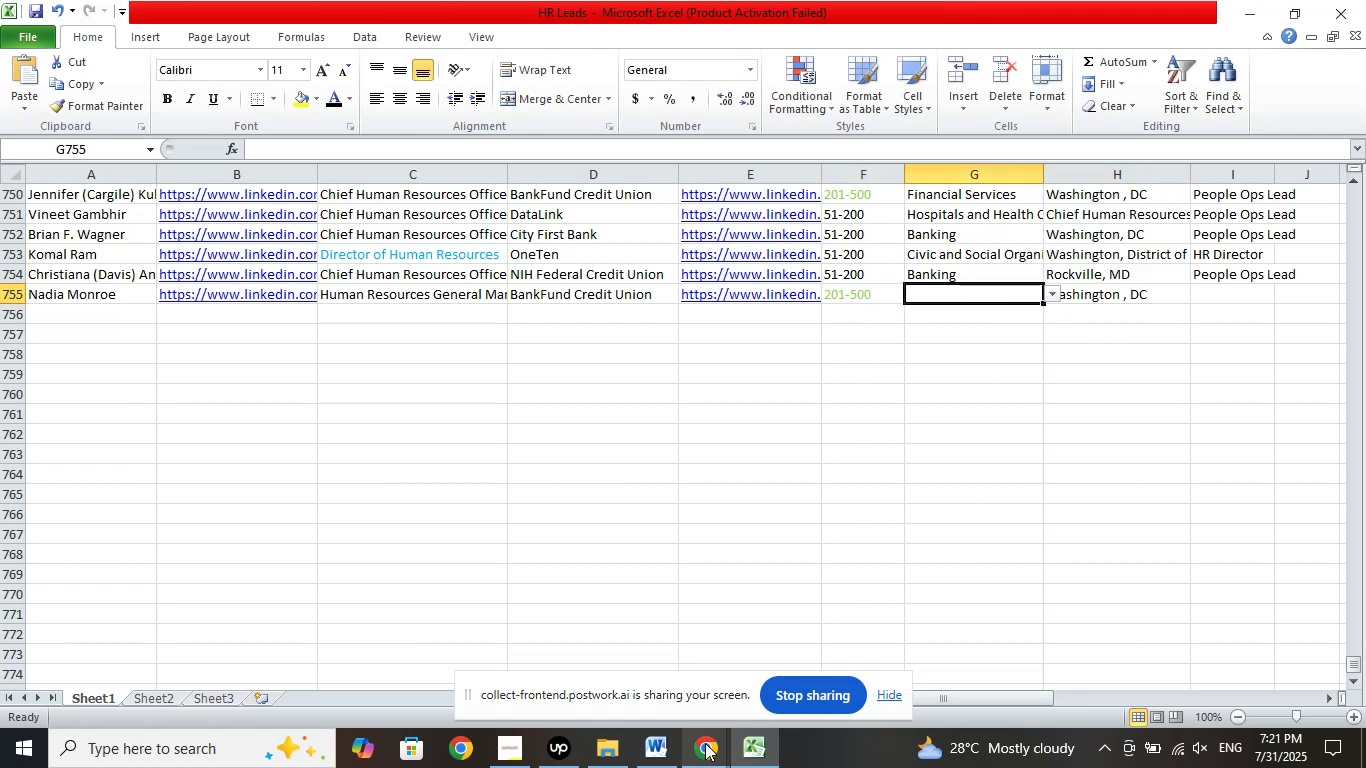 
left_click([696, 748])
 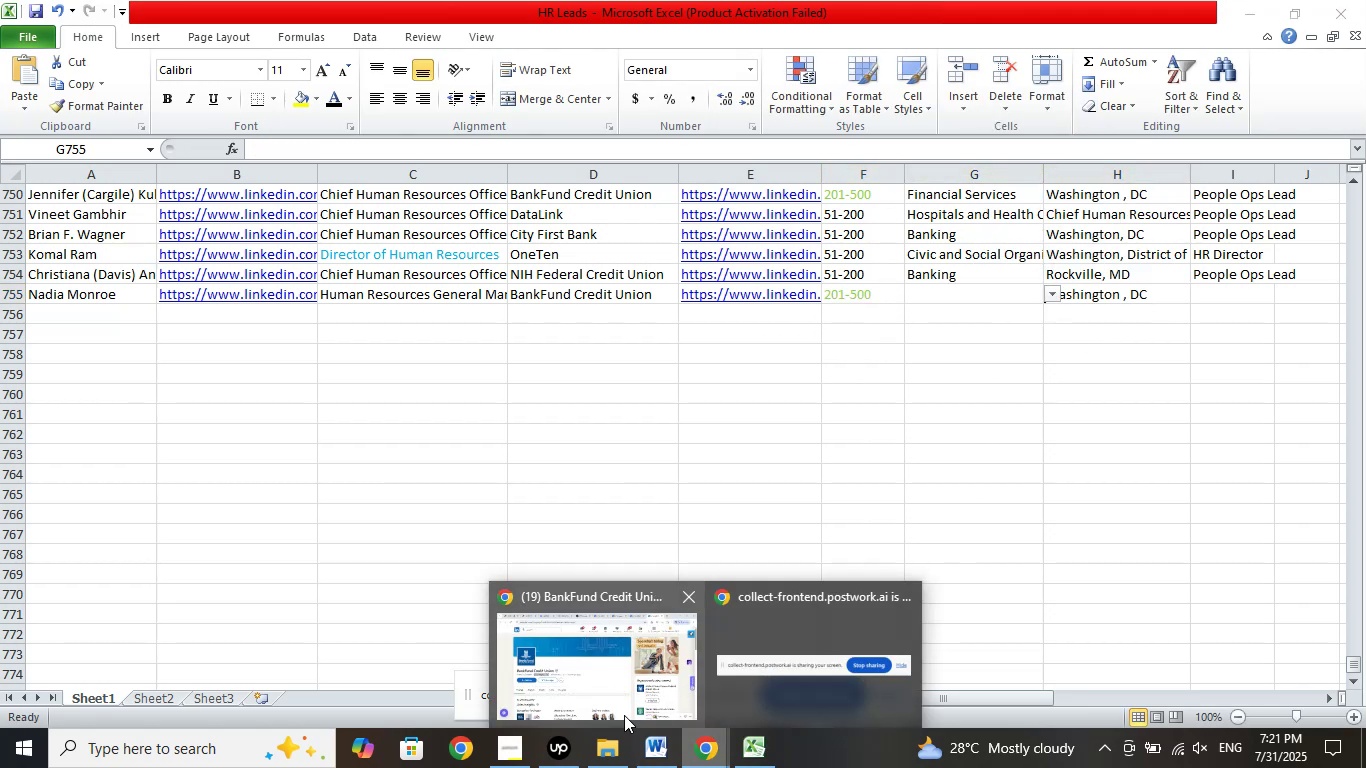 
left_click([624, 715])
 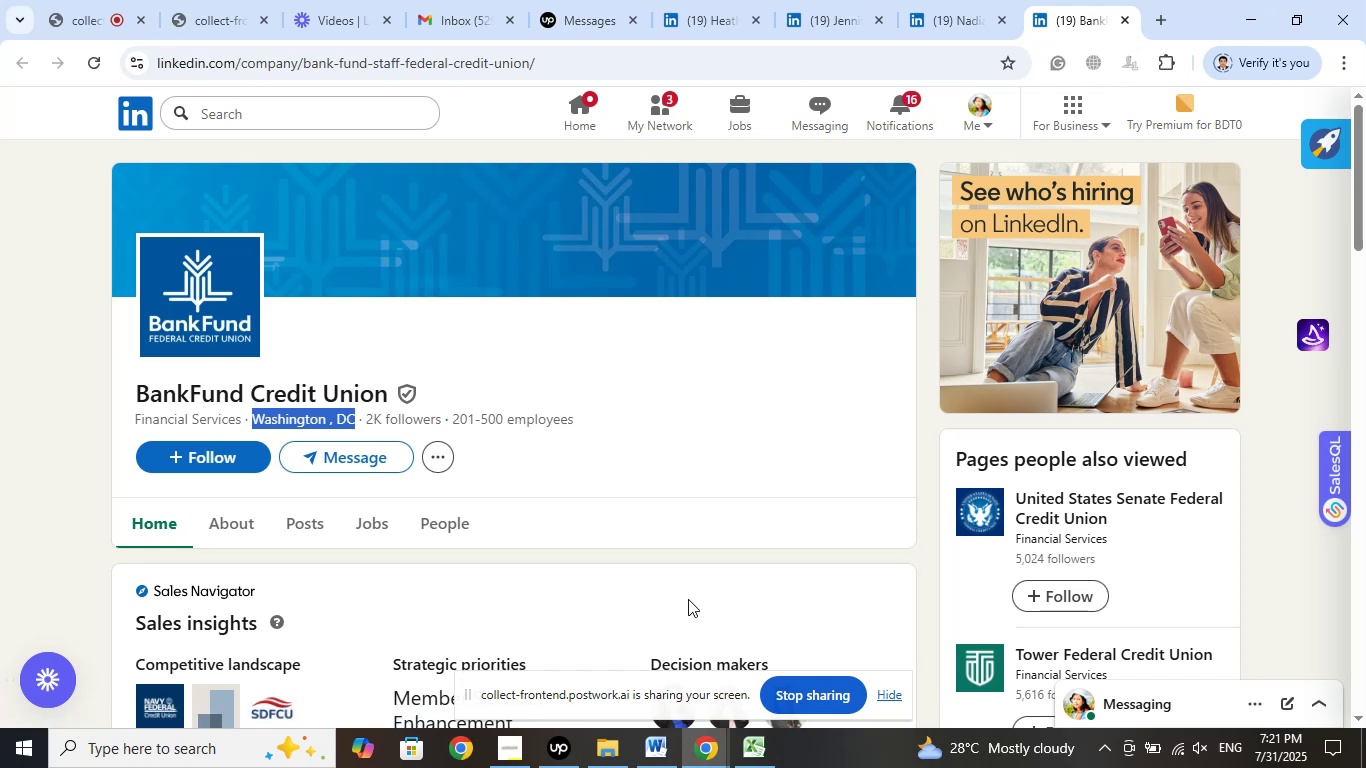 
left_click([753, 756])
 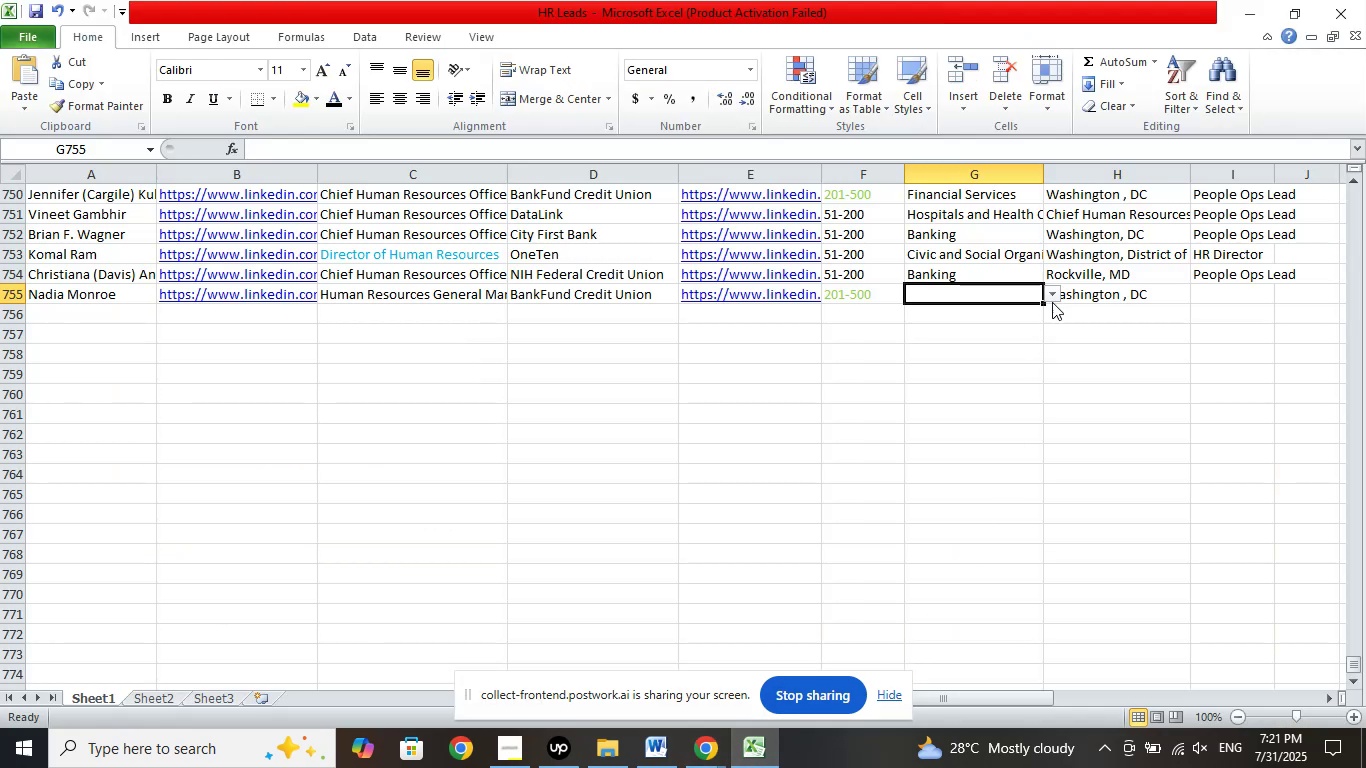 
left_click([1053, 302])
 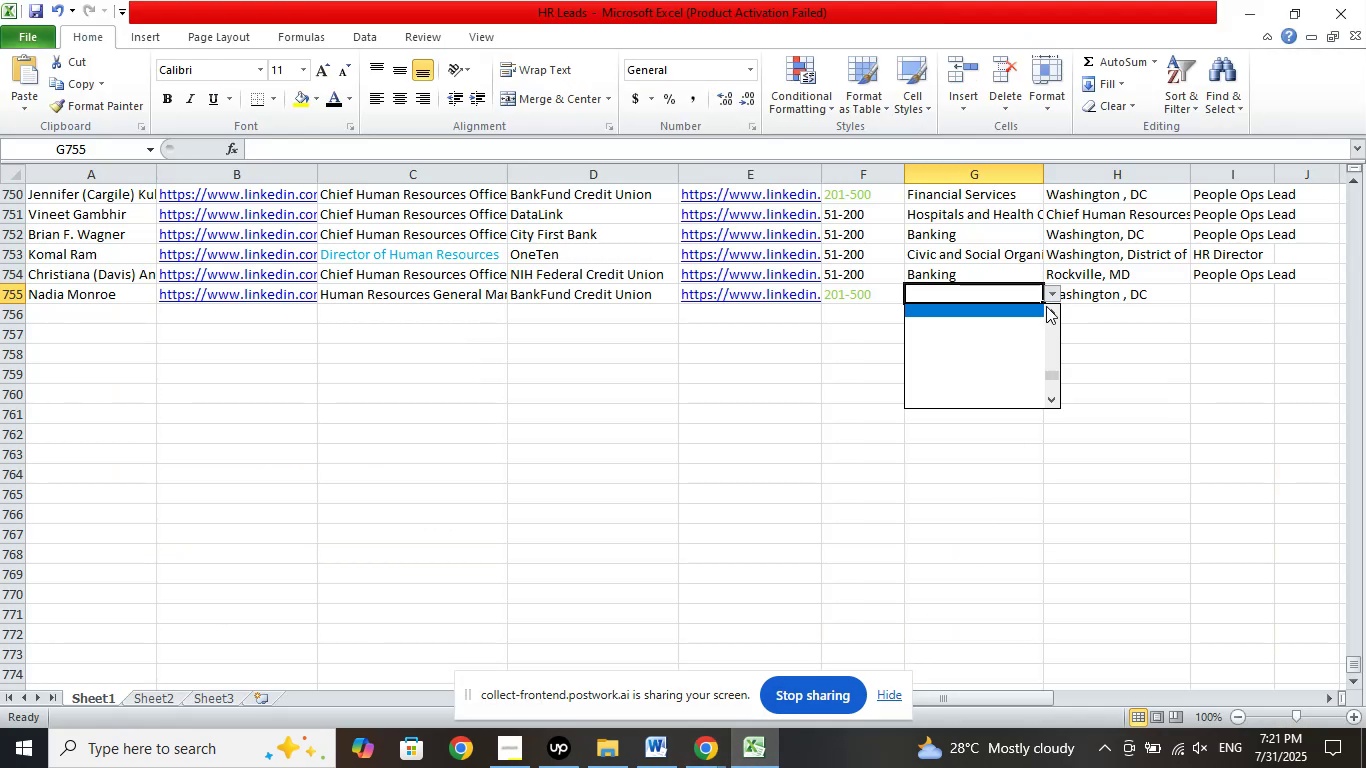 
key(ArrowUp)
 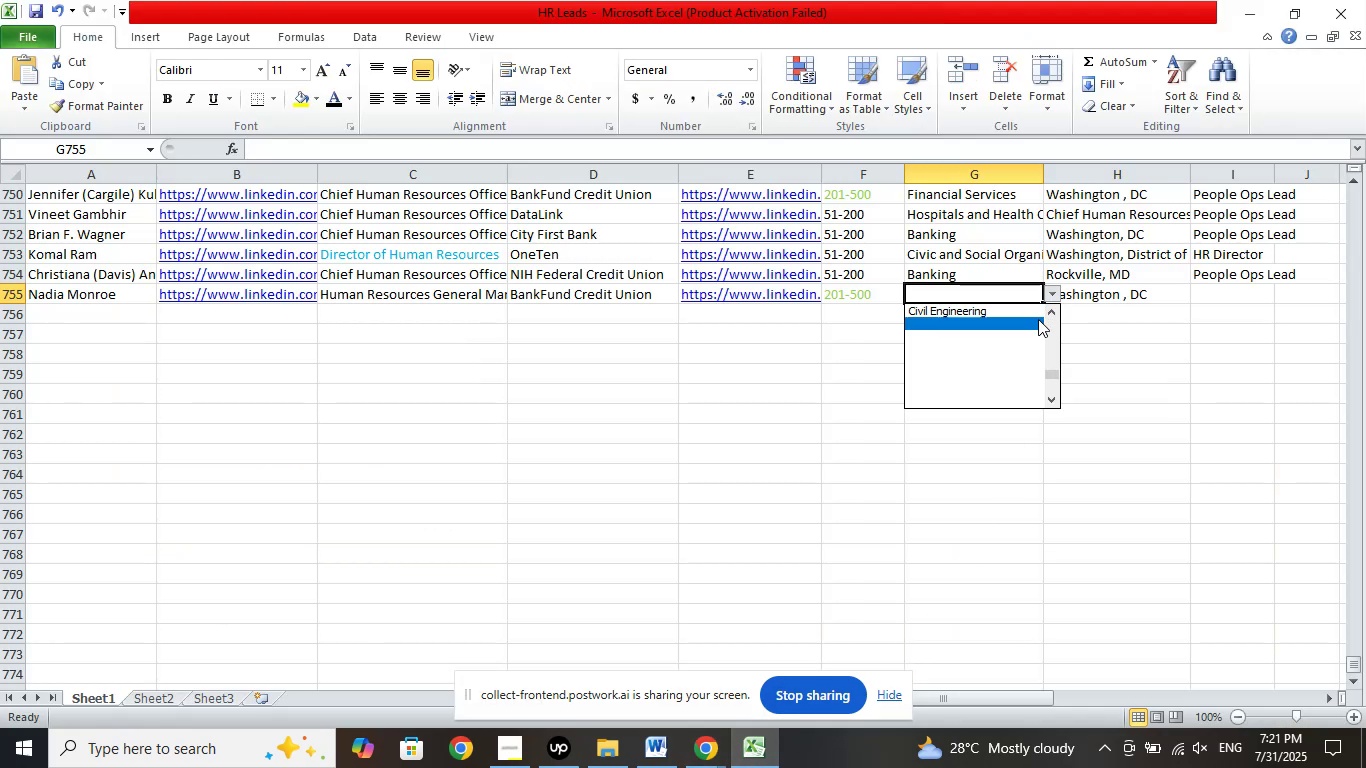 
key(ArrowUp)
 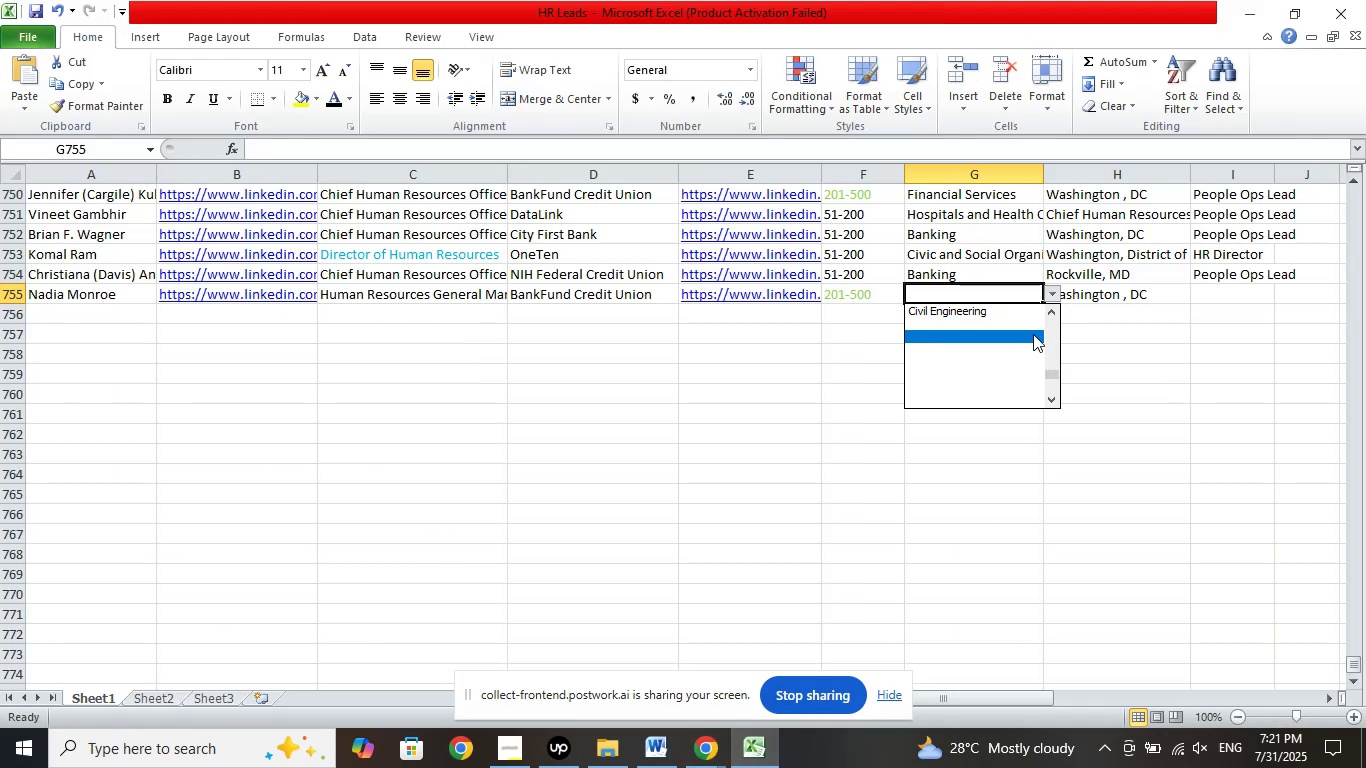 
key(ArrowUp)
 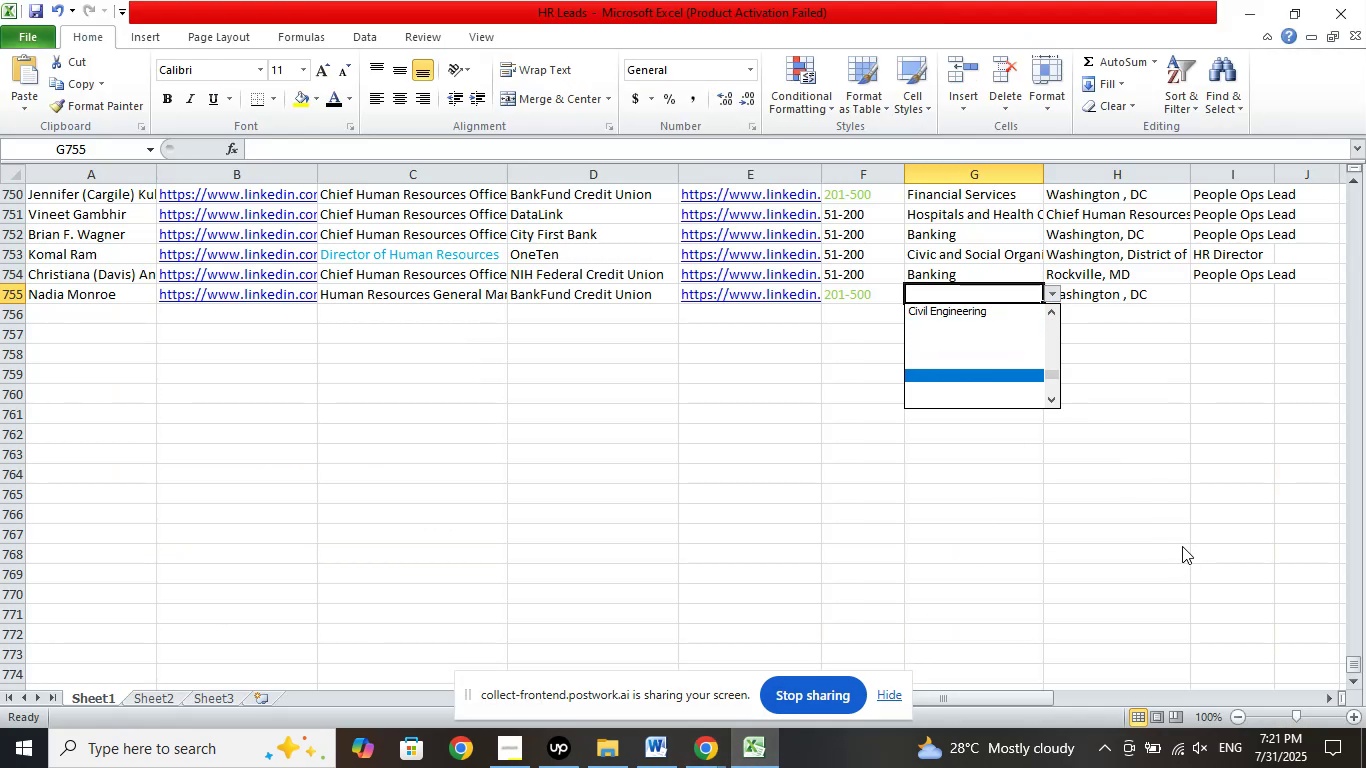 
key(ArrowUp)
 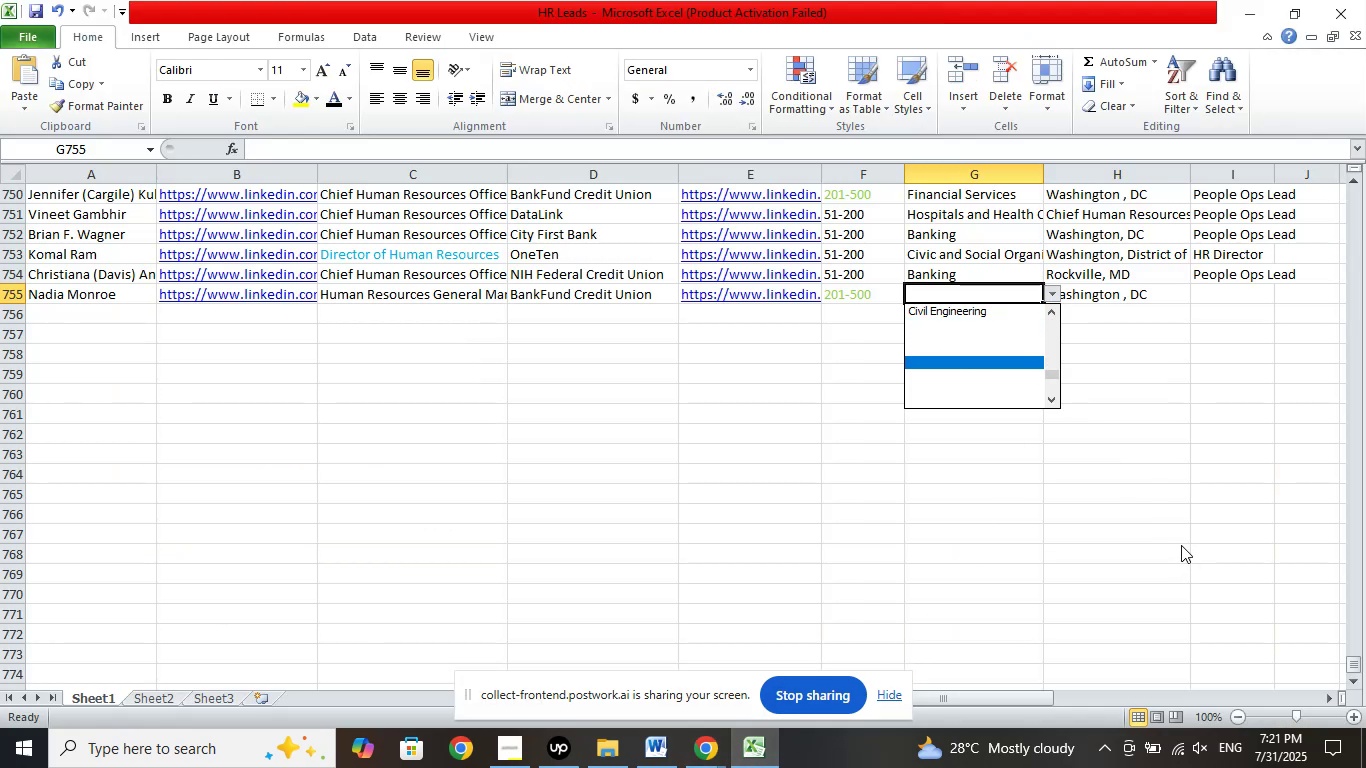 
key(ArrowUp)
 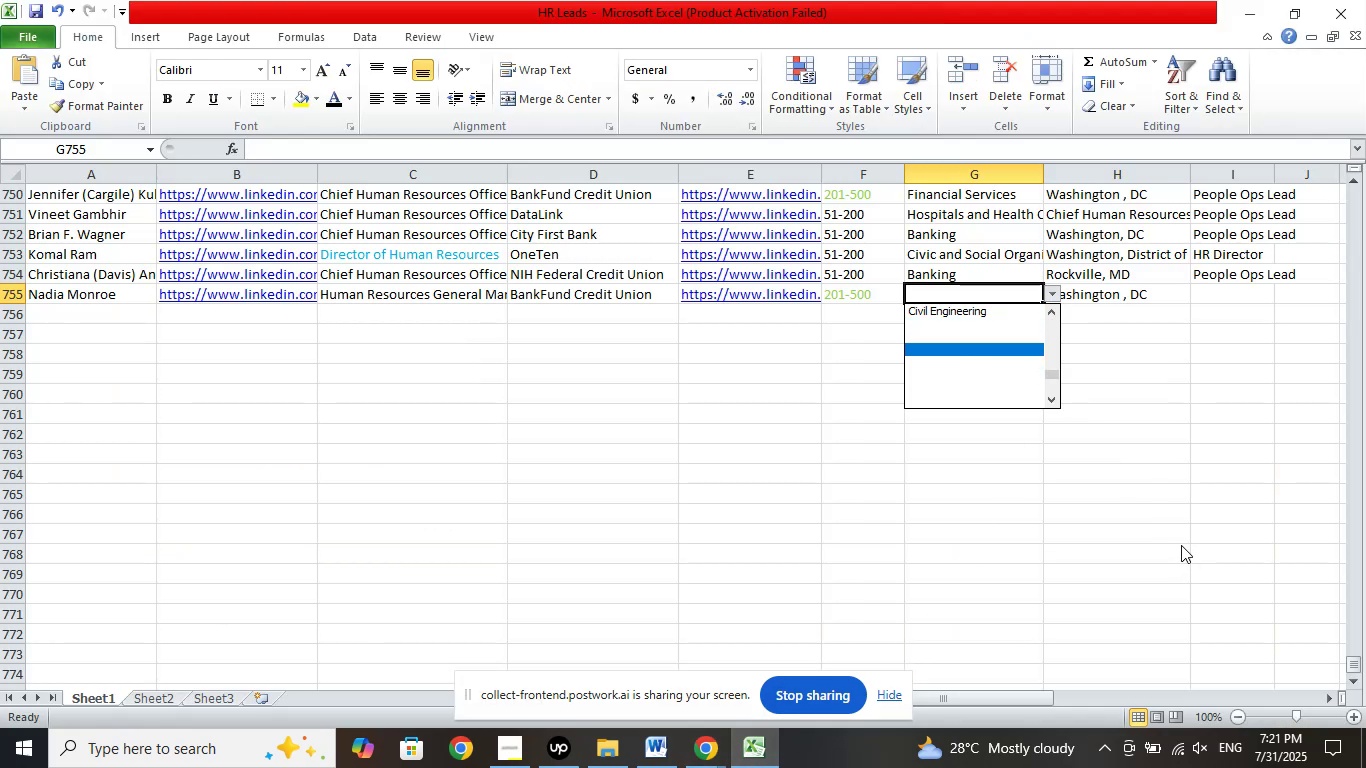 
key(ArrowUp)
 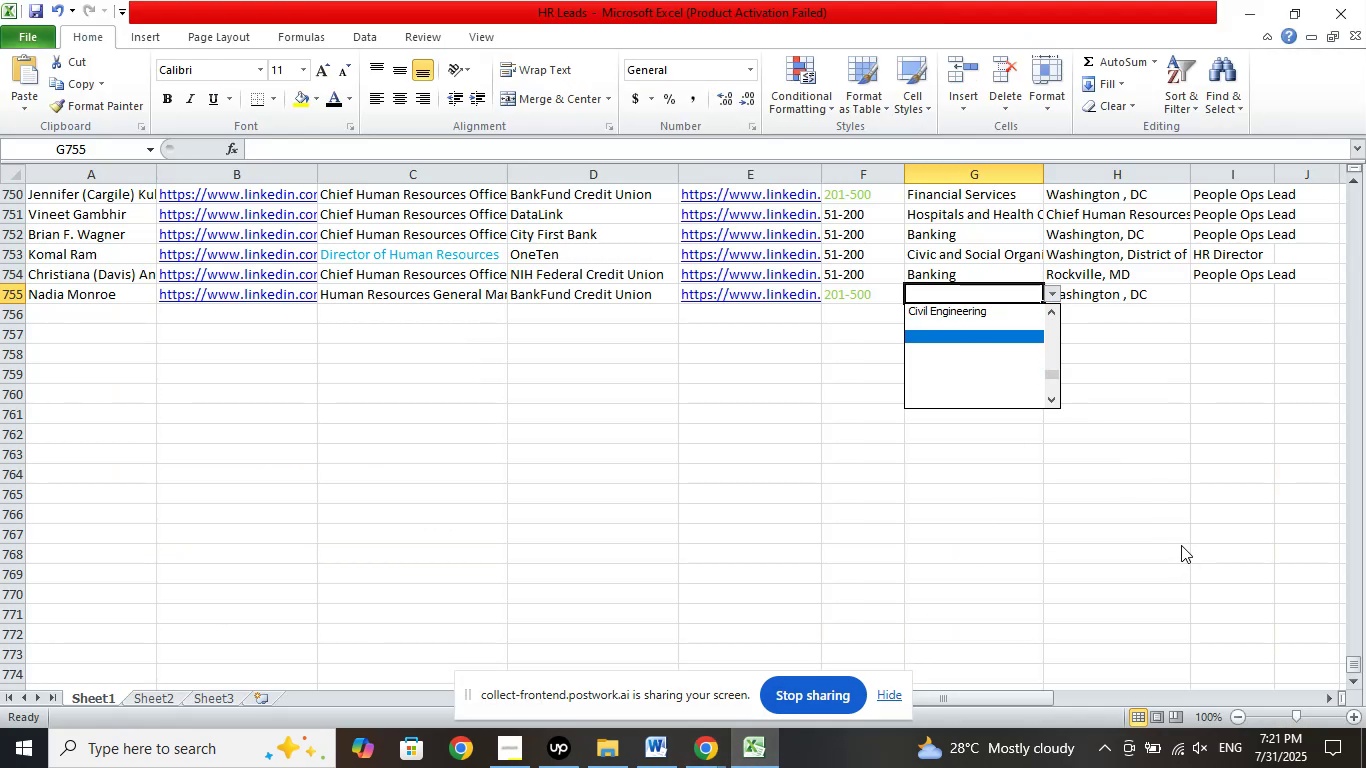 
key(ArrowUp)
 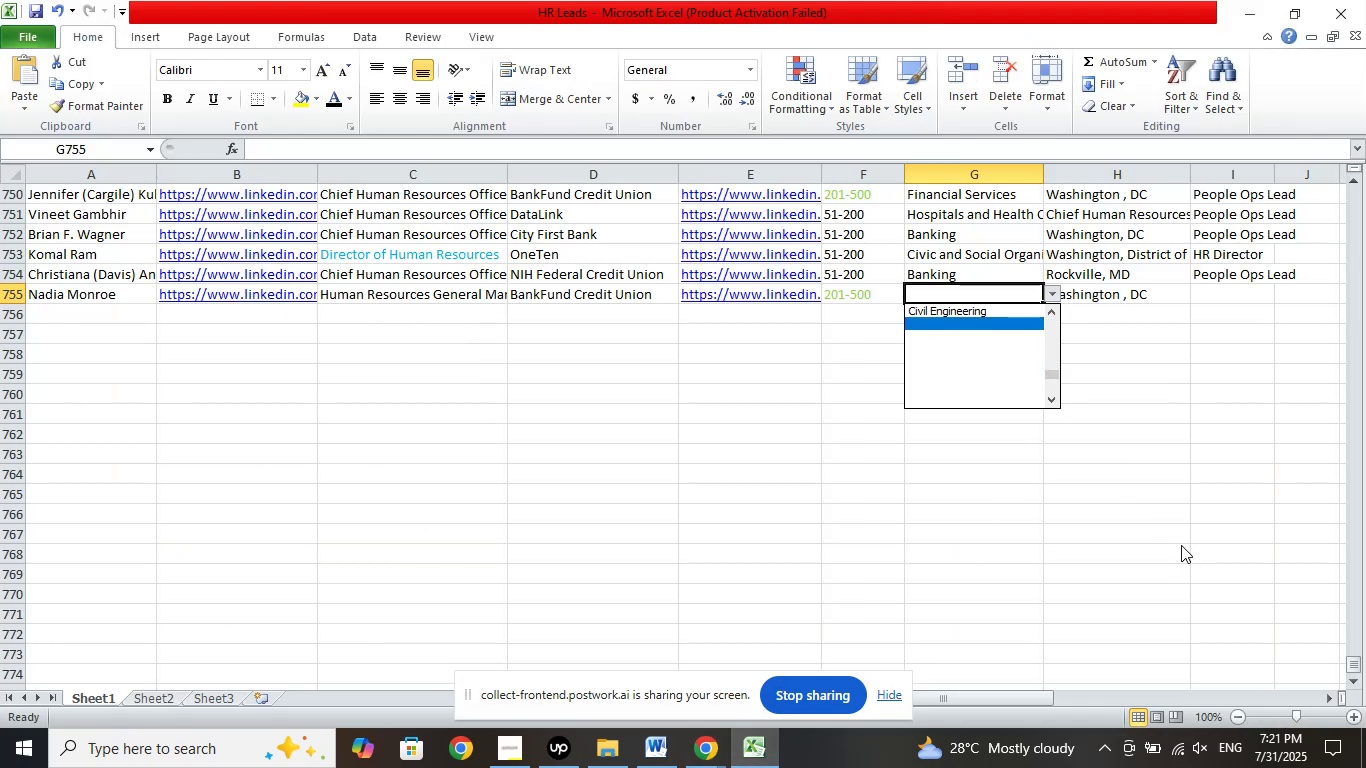 
key(ArrowUp)
 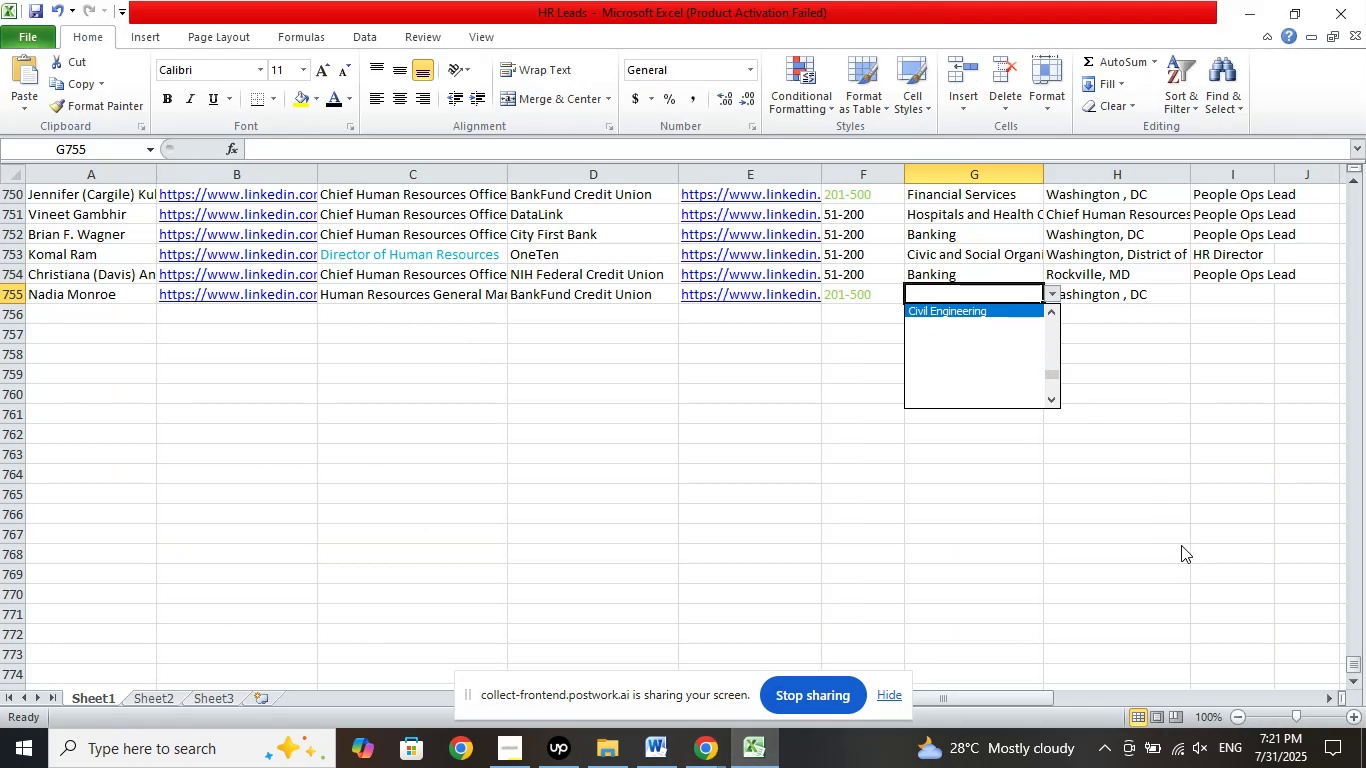 
key(ArrowUp)
 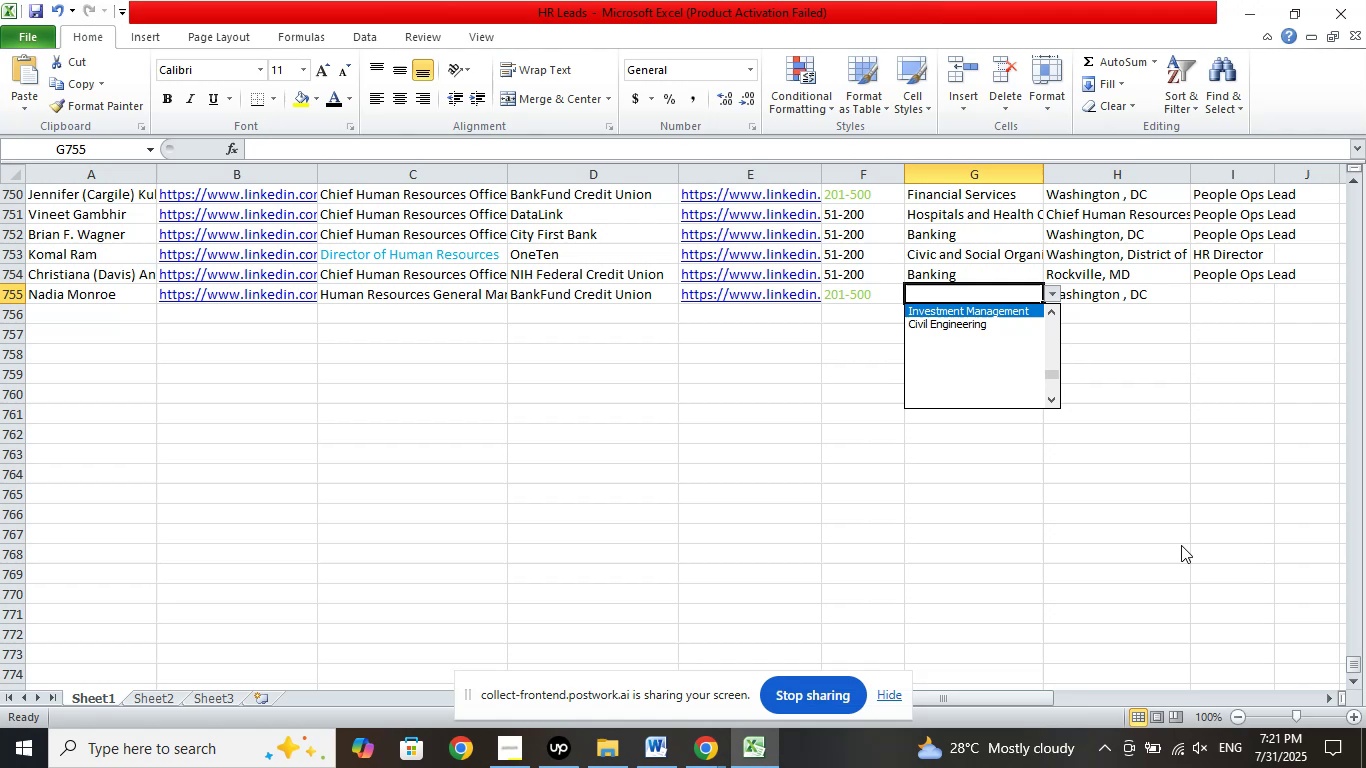 
key(ArrowUp)
 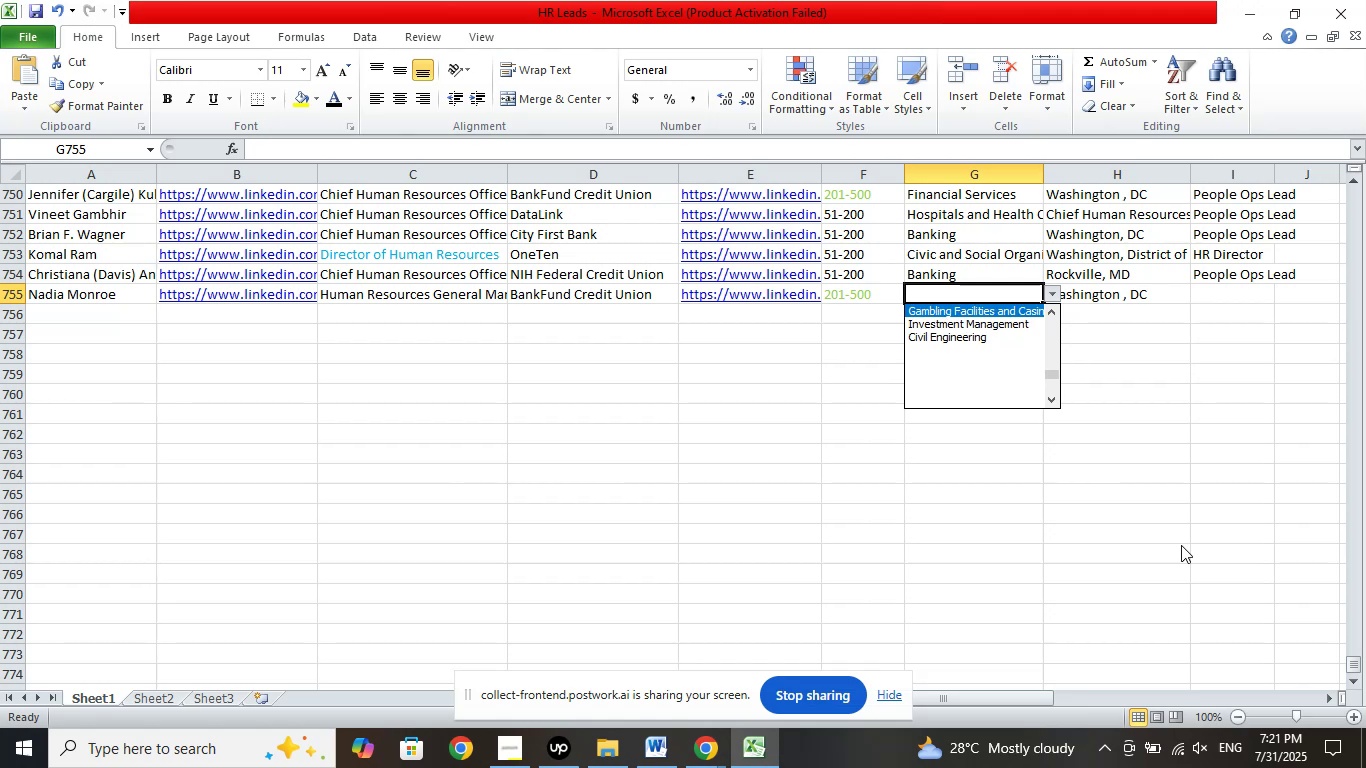 
key(ArrowUp)
 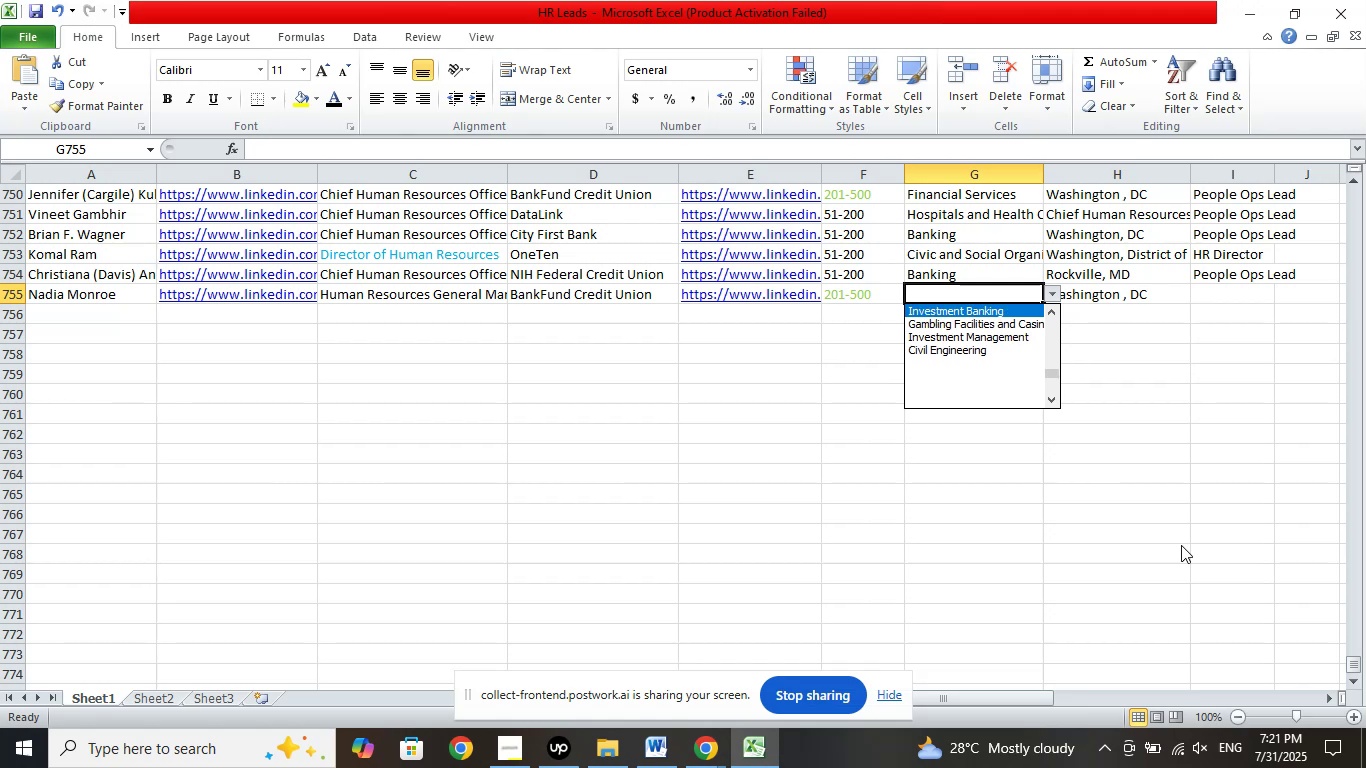 
key(ArrowUp)
 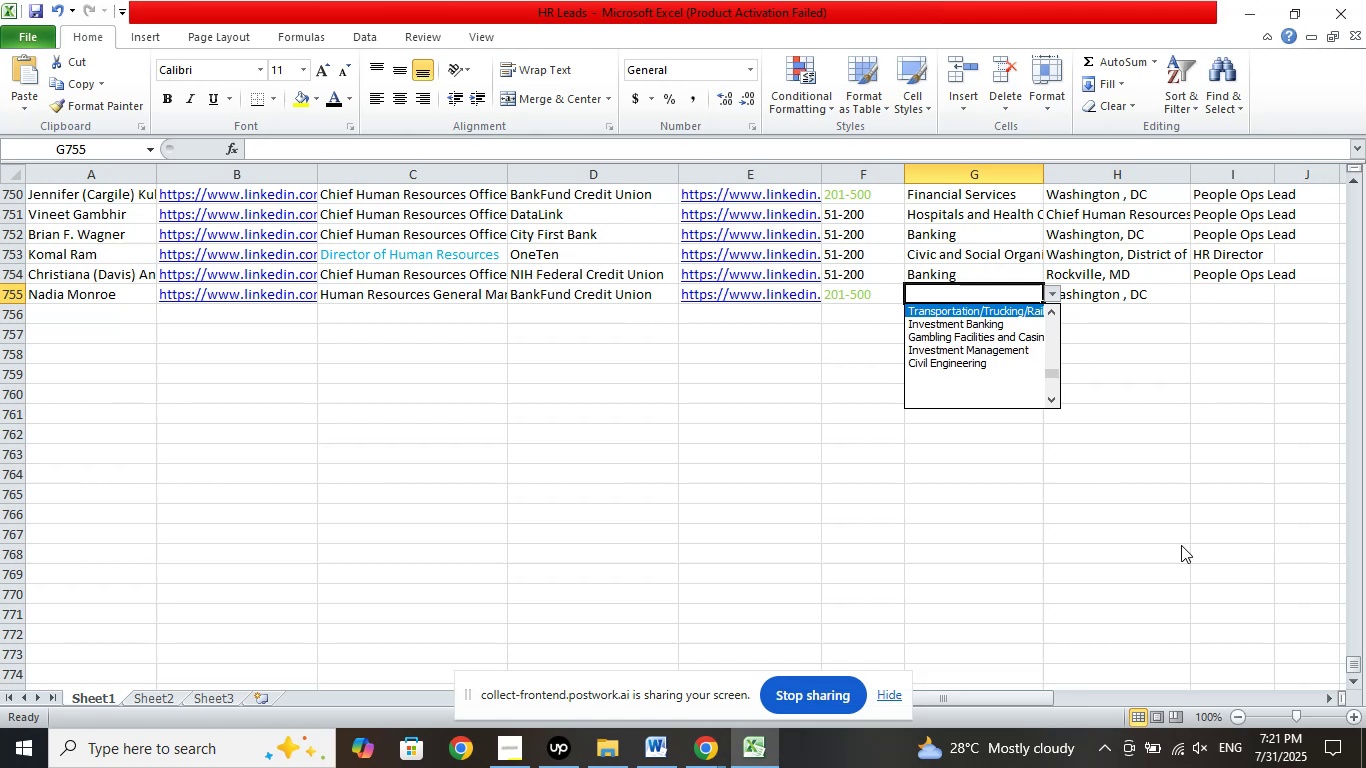 
key(ArrowUp)
 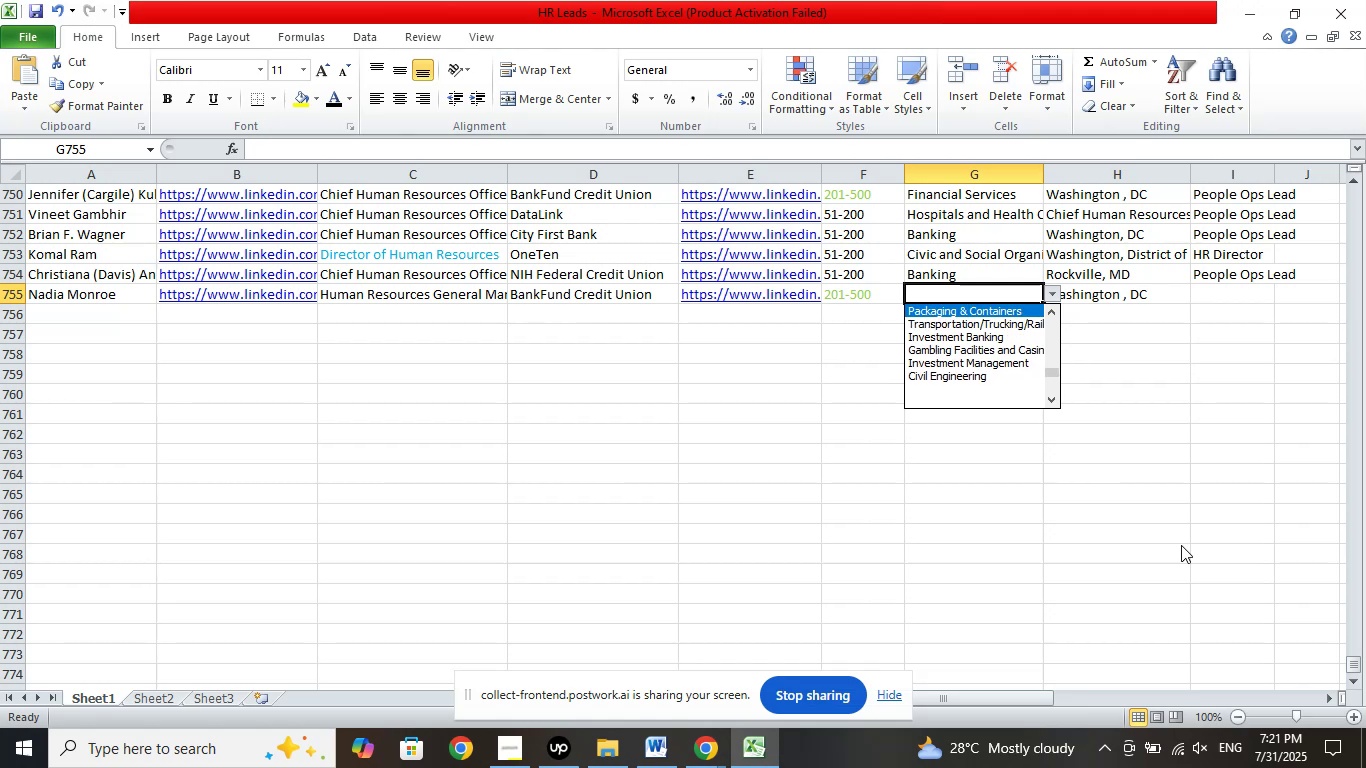 
key(ArrowUp)
 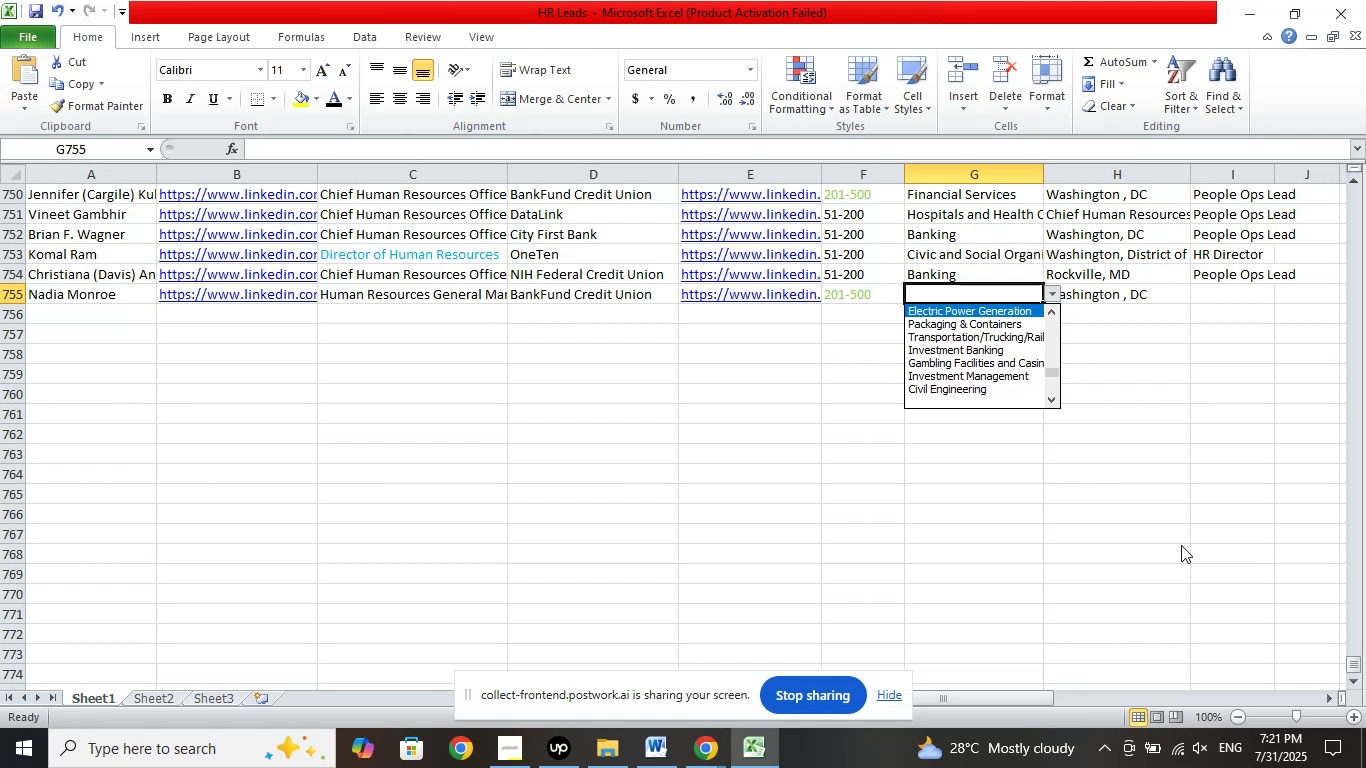 
key(ArrowUp)
 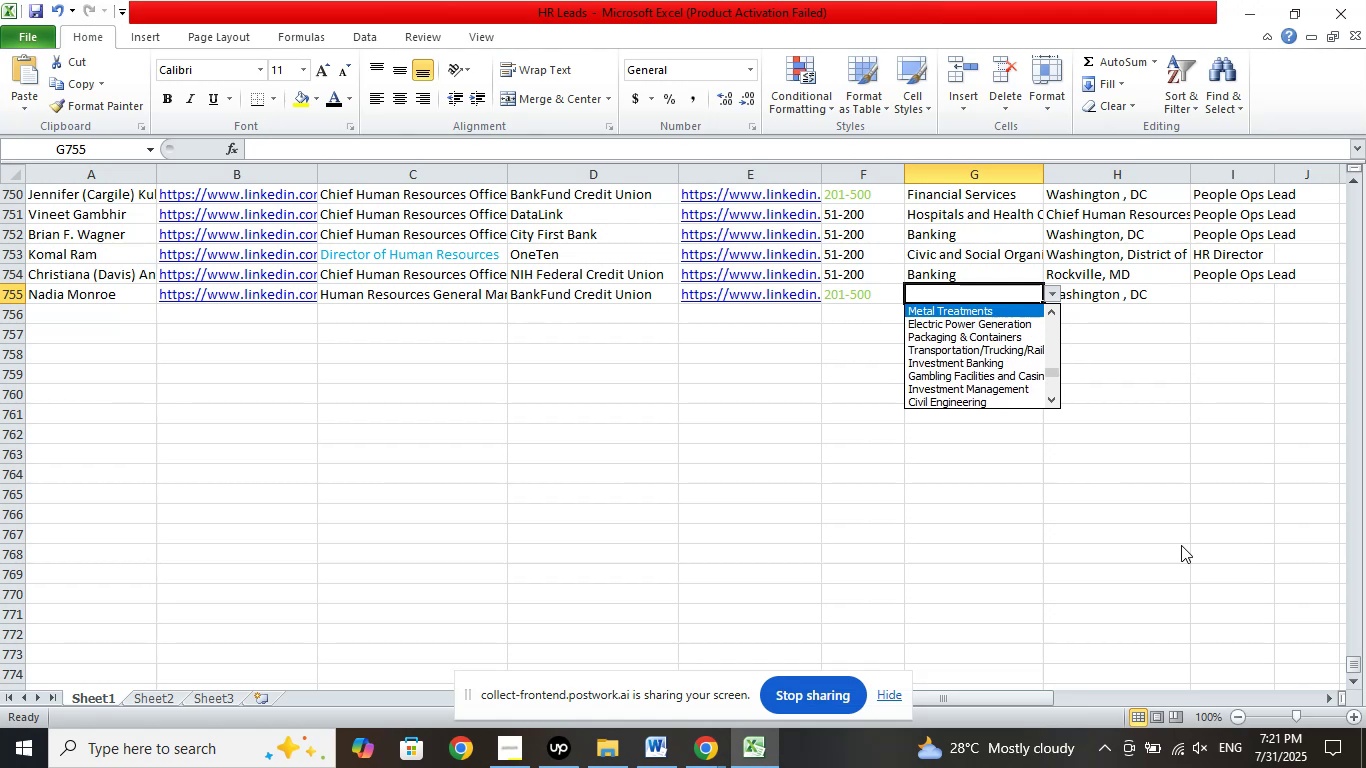 
key(ArrowUp)
 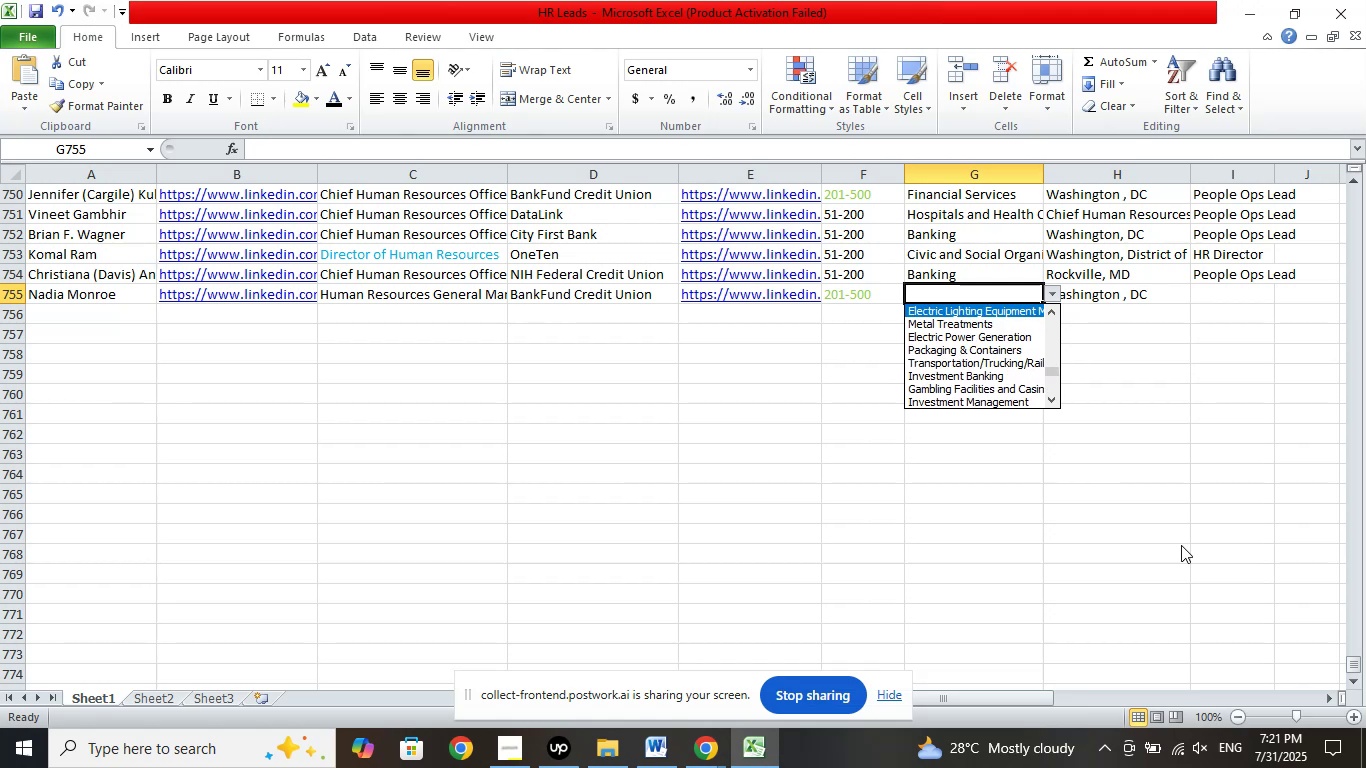 
key(ArrowUp)
 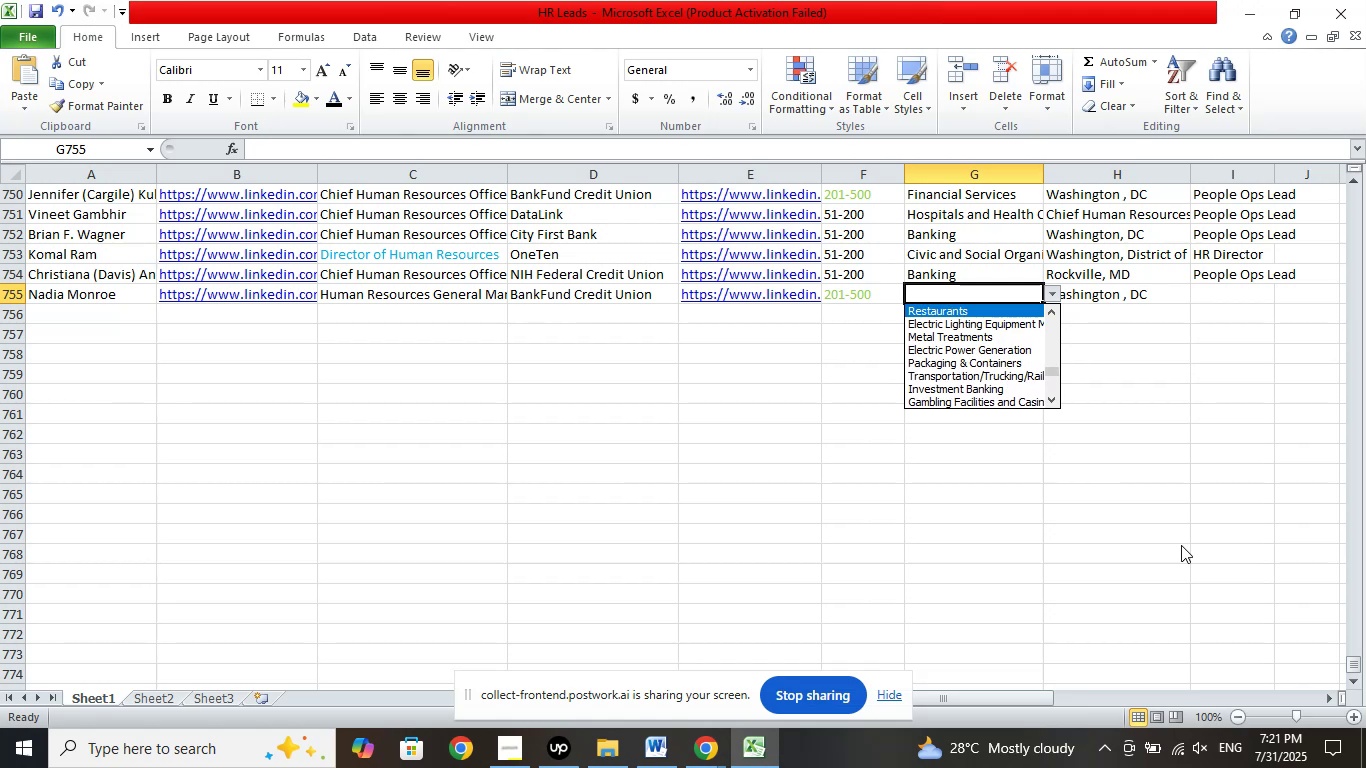 
key(ArrowUp)
 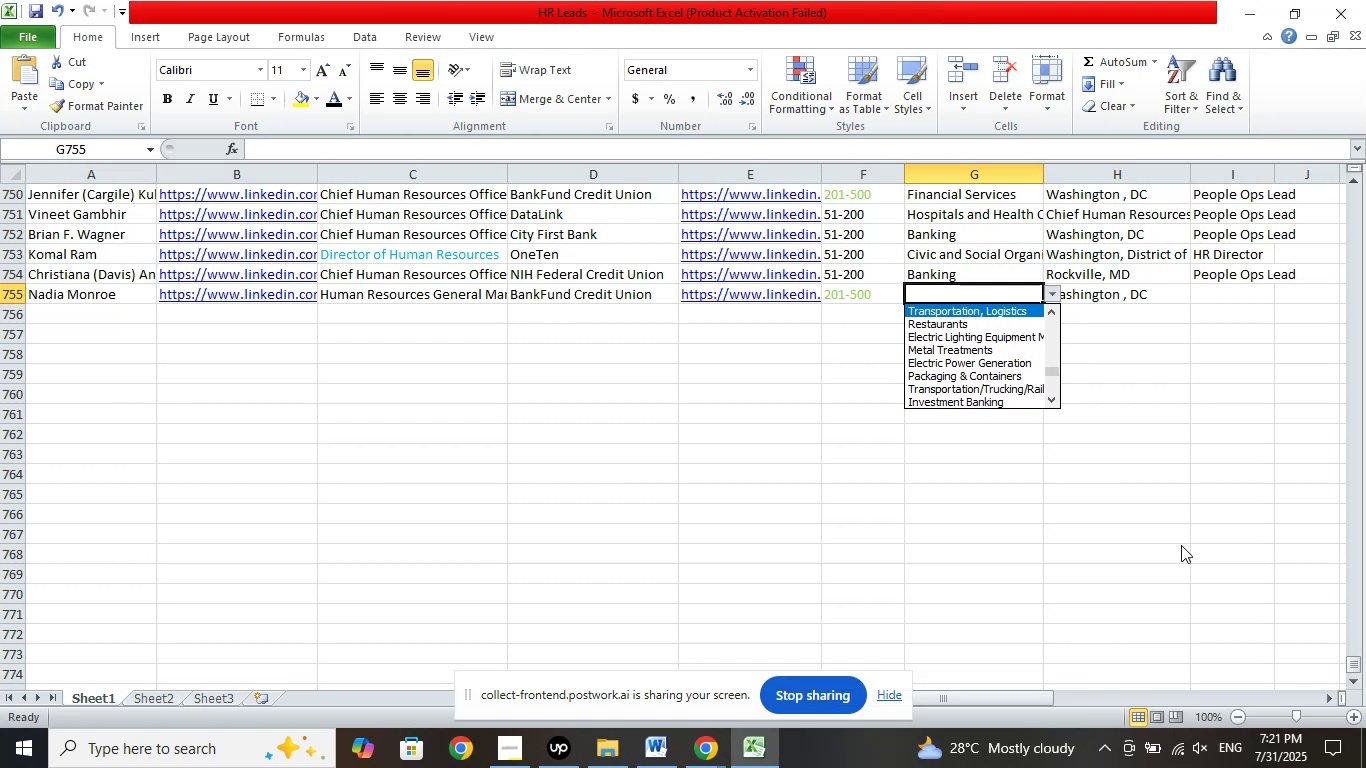 
key(ArrowUp)
 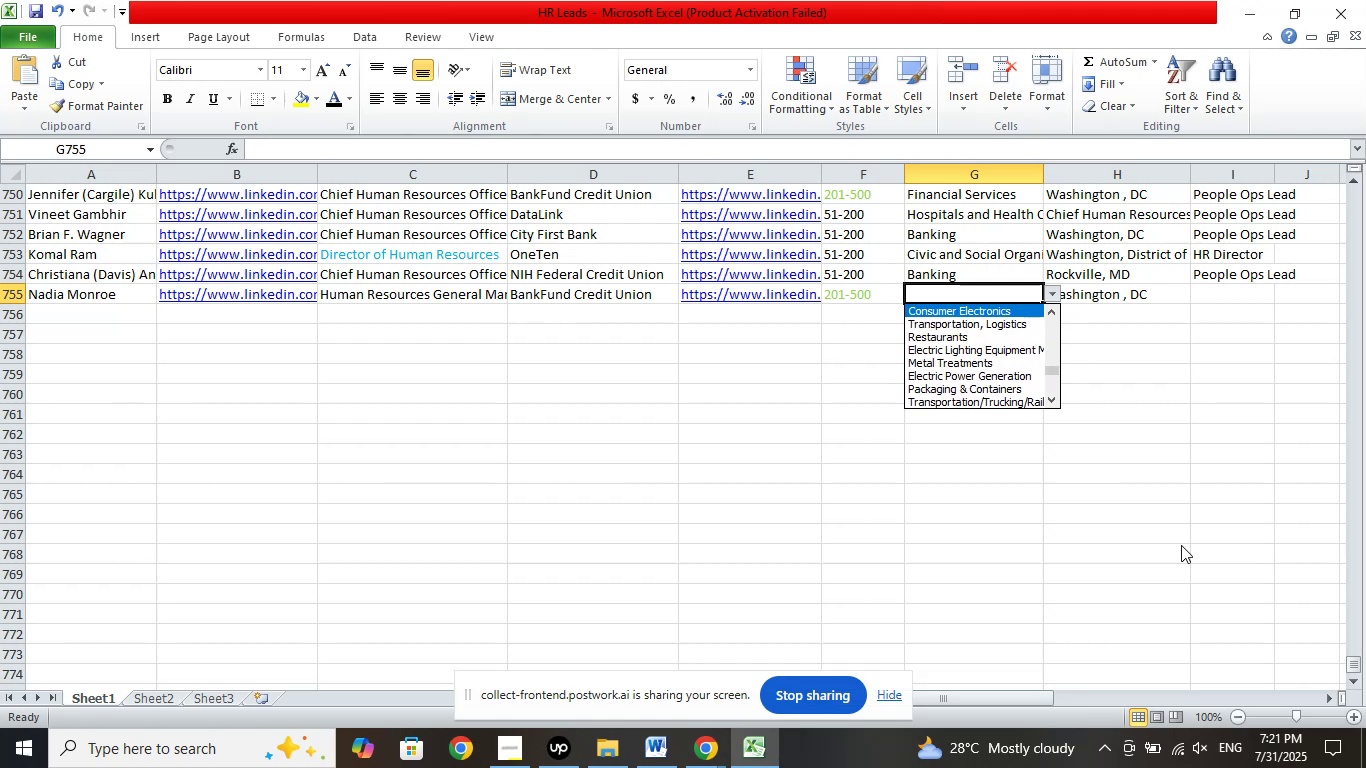 
key(ArrowUp)
 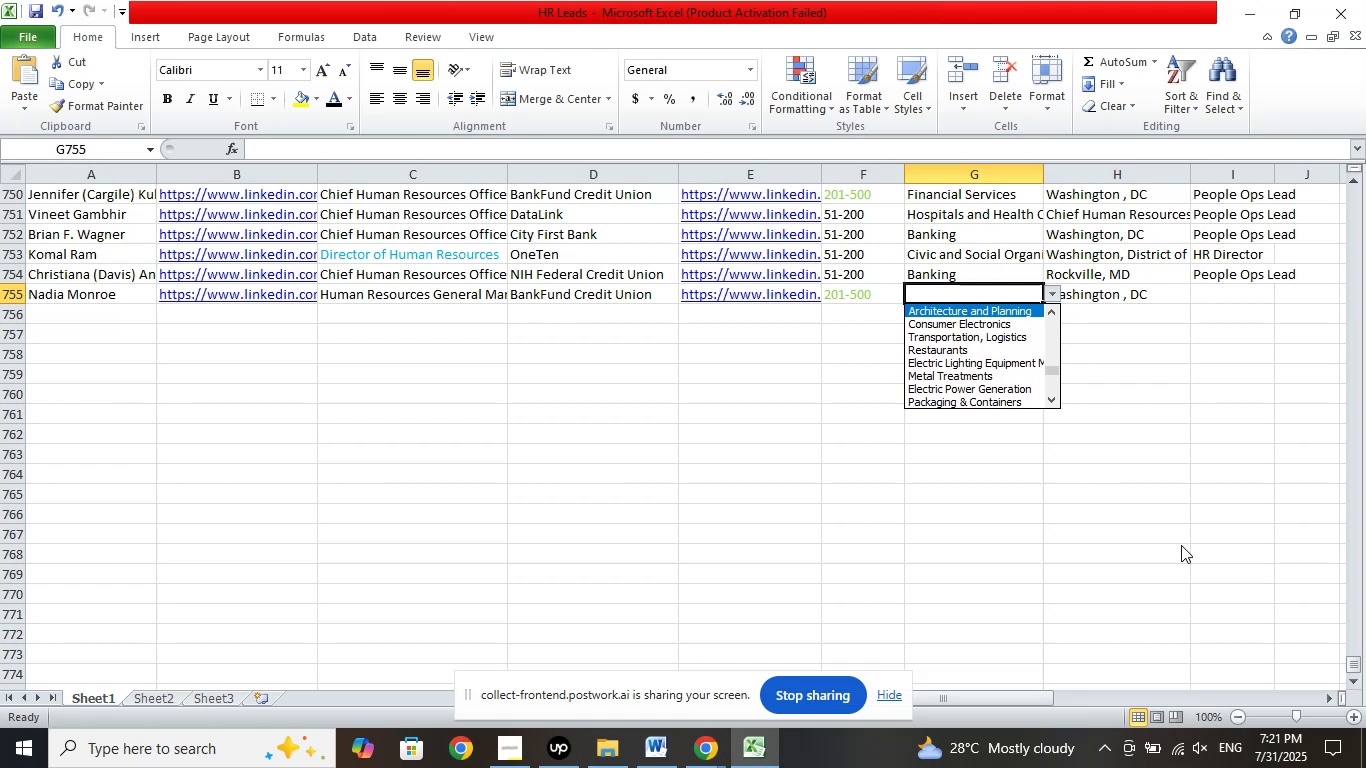 
key(ArrowUp)
 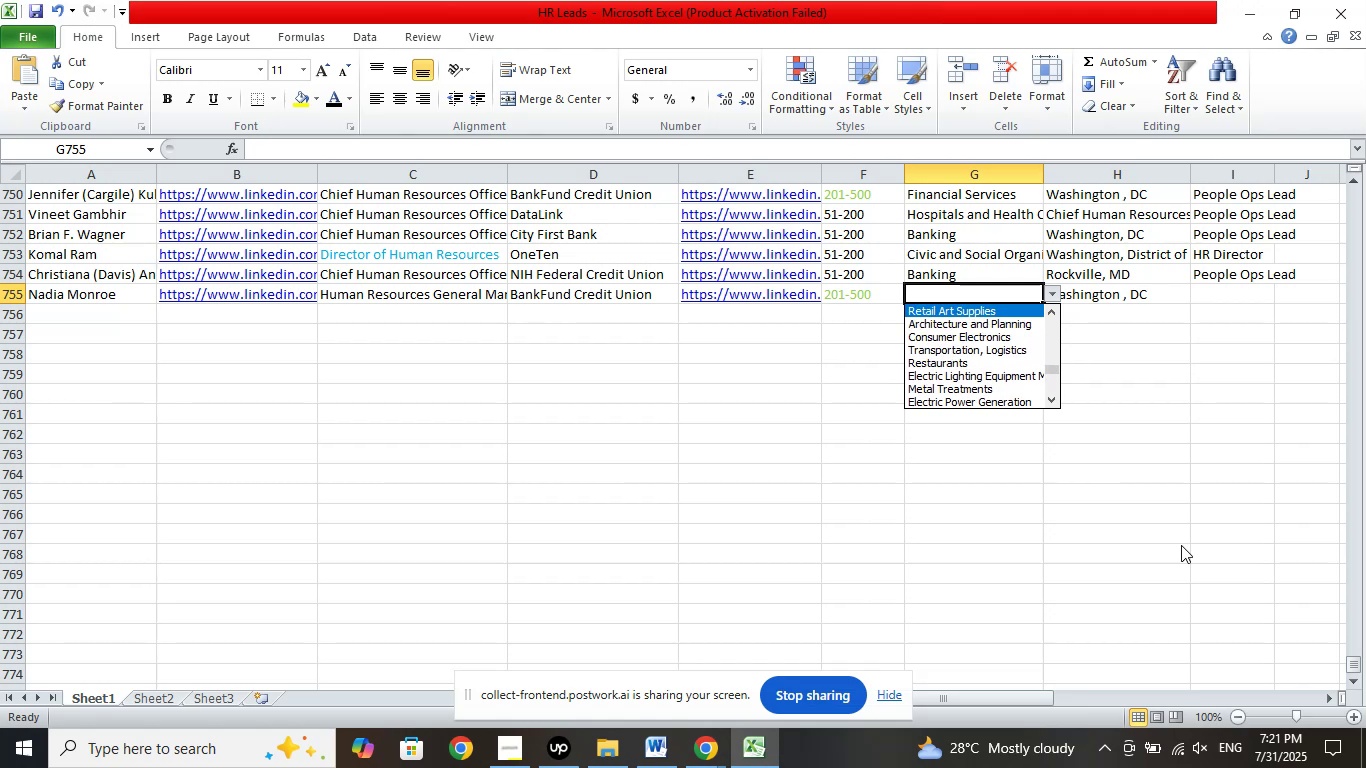 
key(ArrowUp)
 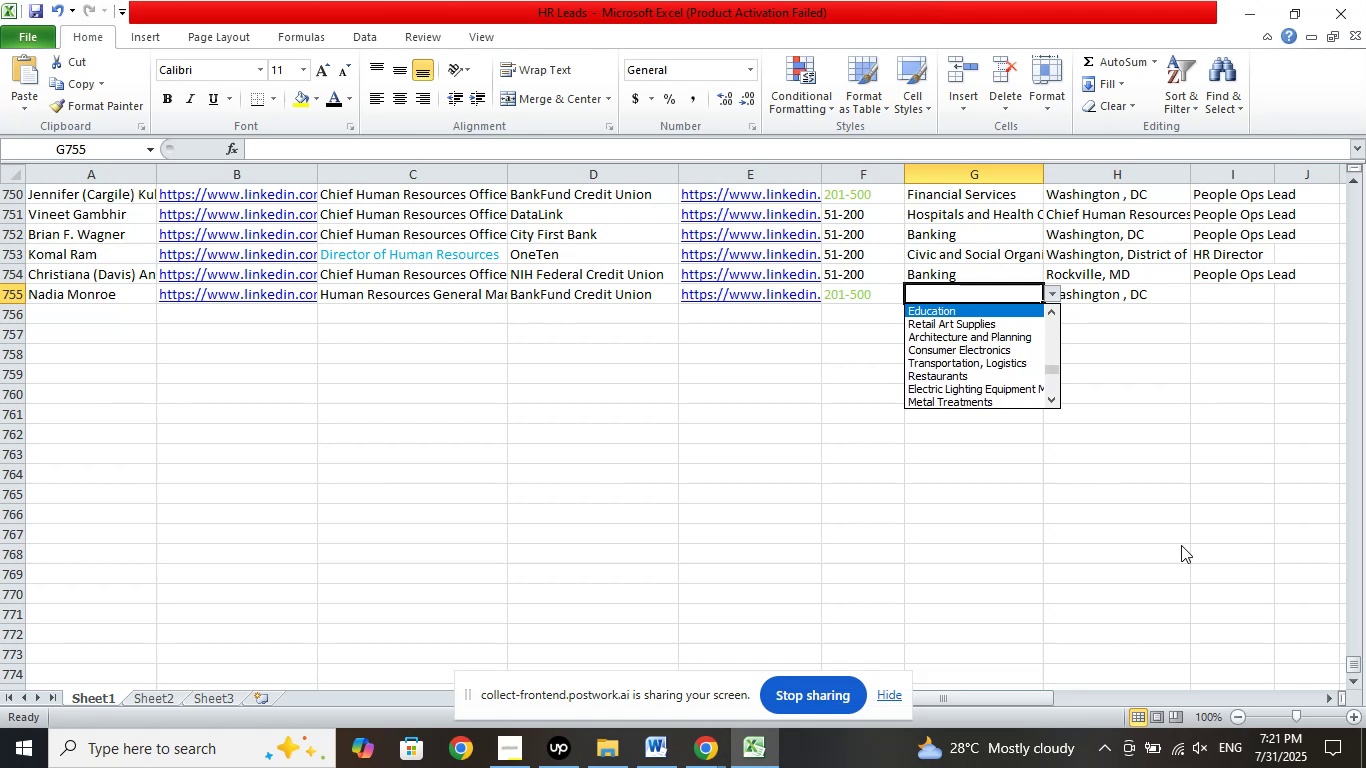 
key(ArrowUp)
 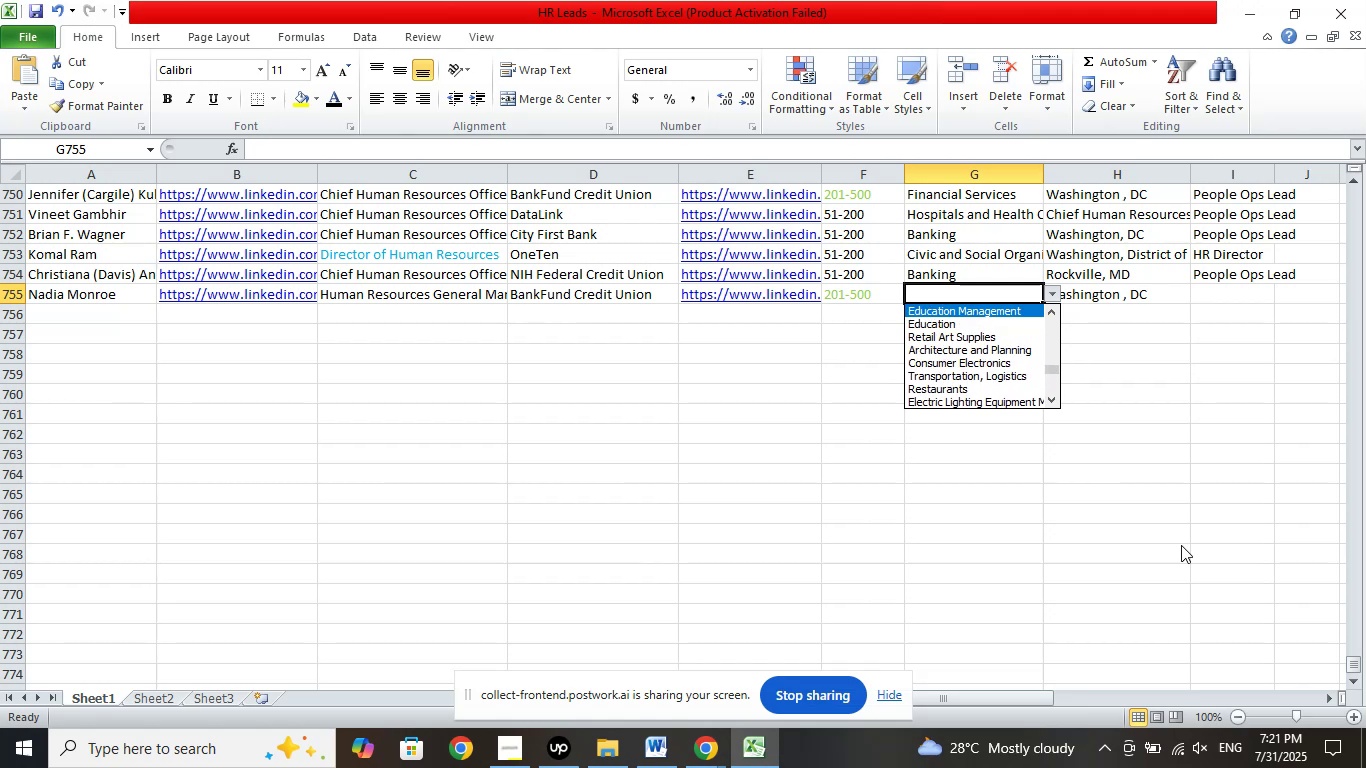 
key(ArrowUp)
 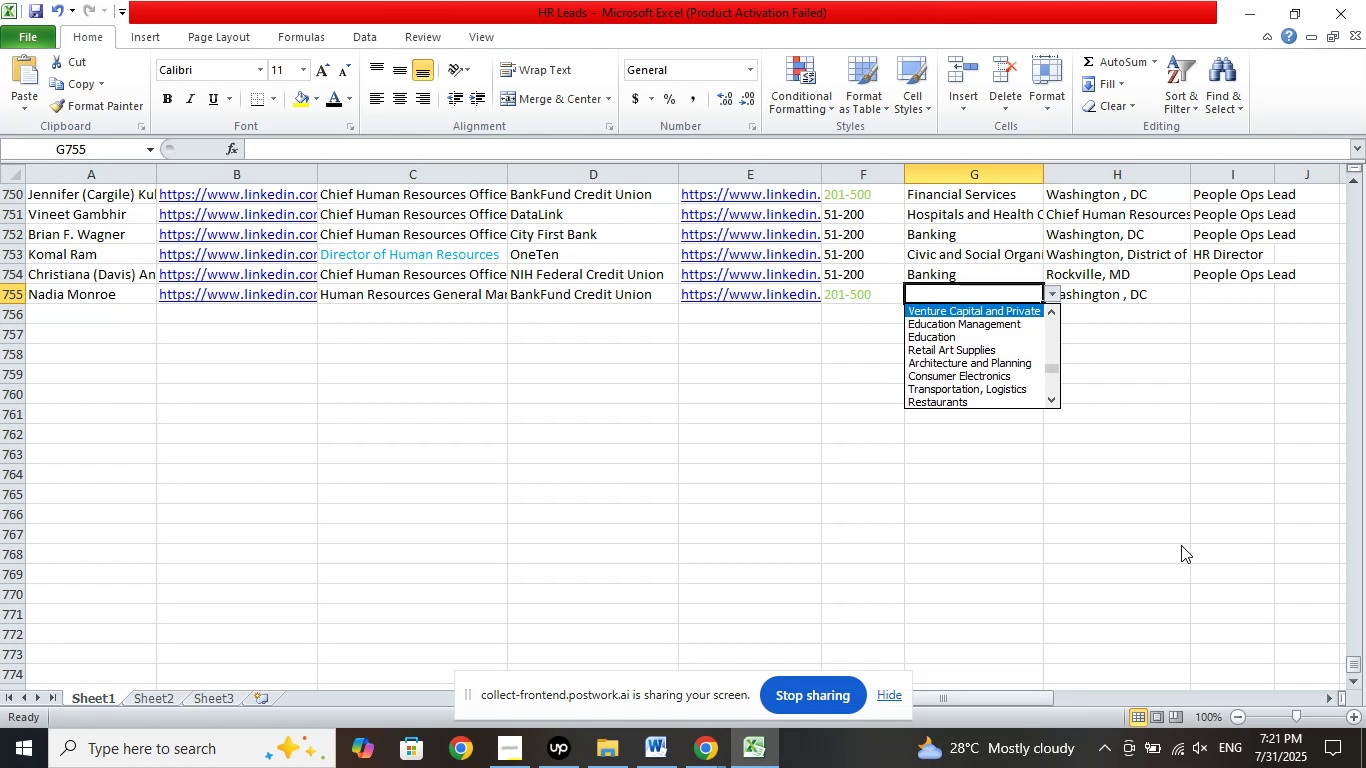 
key(ArrowUp)
 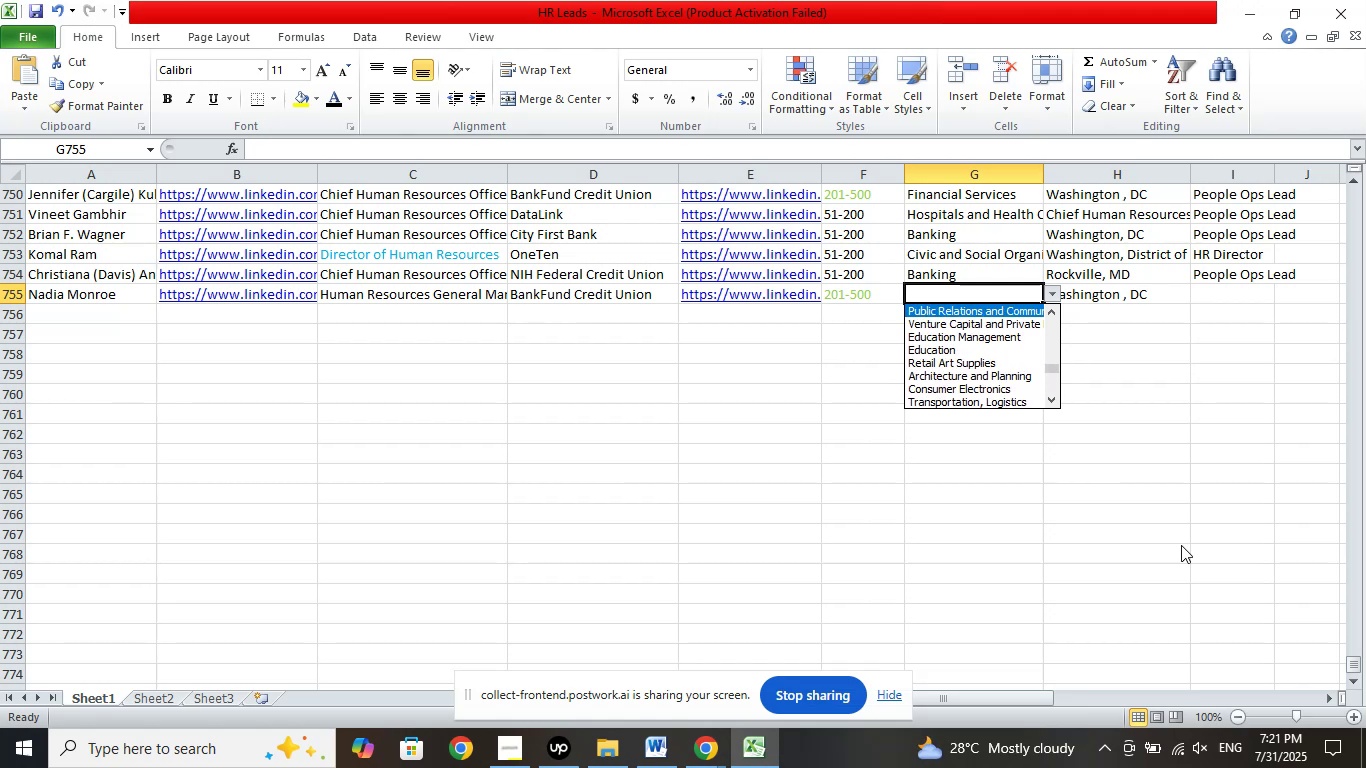 
key(ArrowUp)
 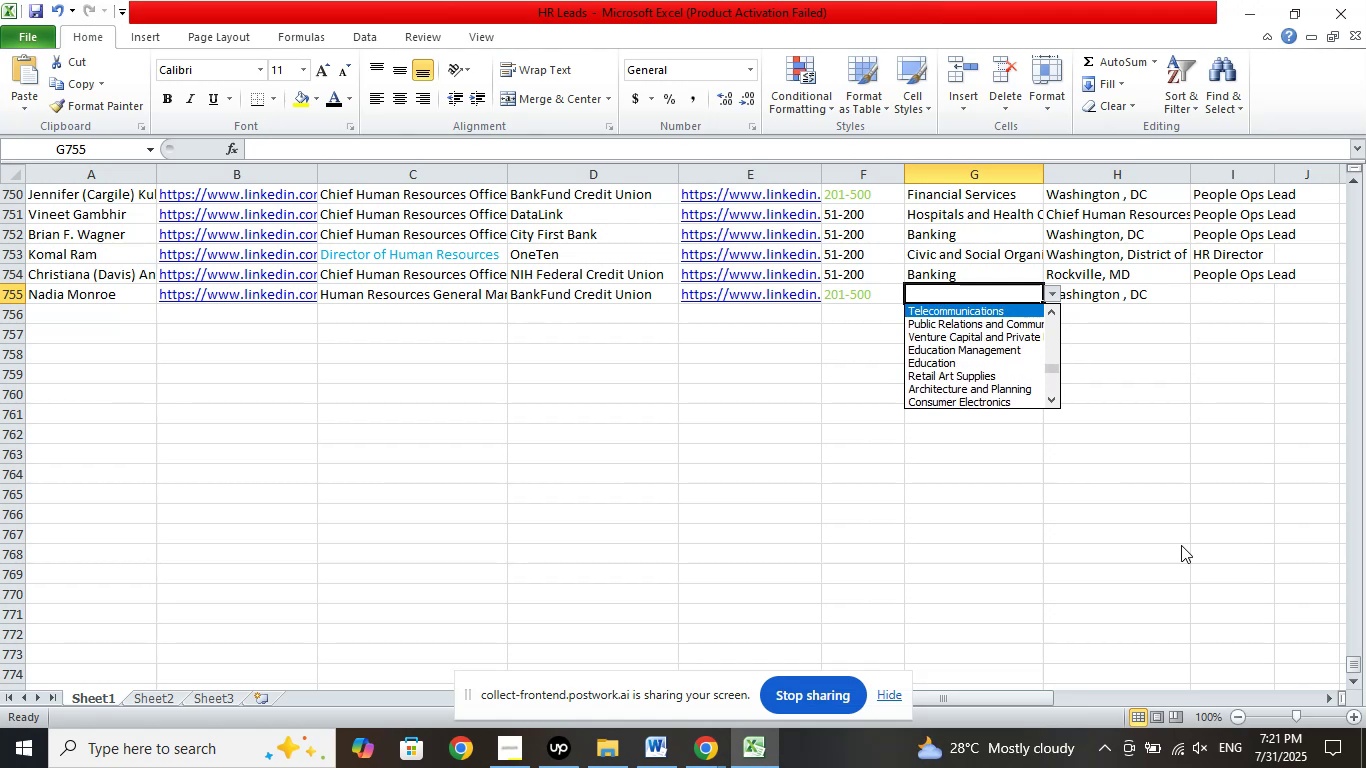 
key(ArrowUp)
 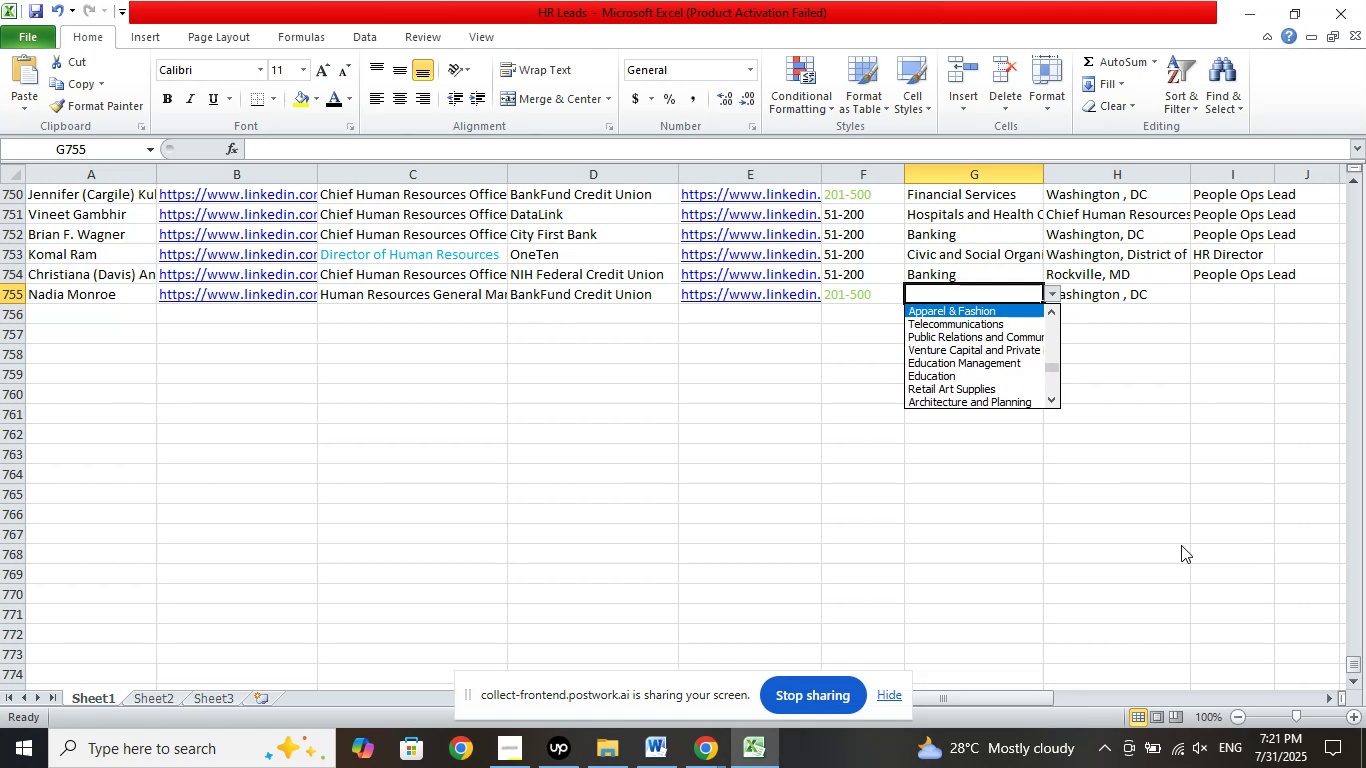 
key(ArrowUp)
 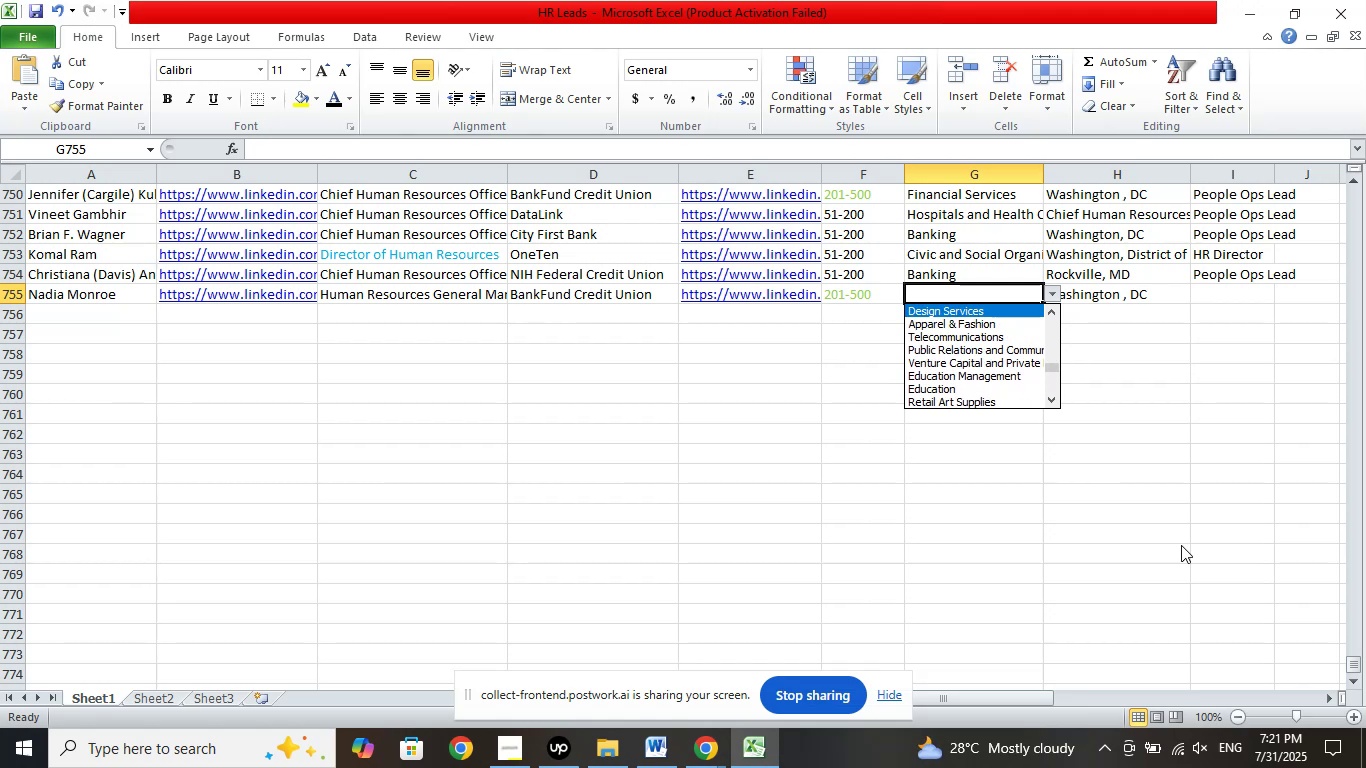 
key(ArrowUp)
 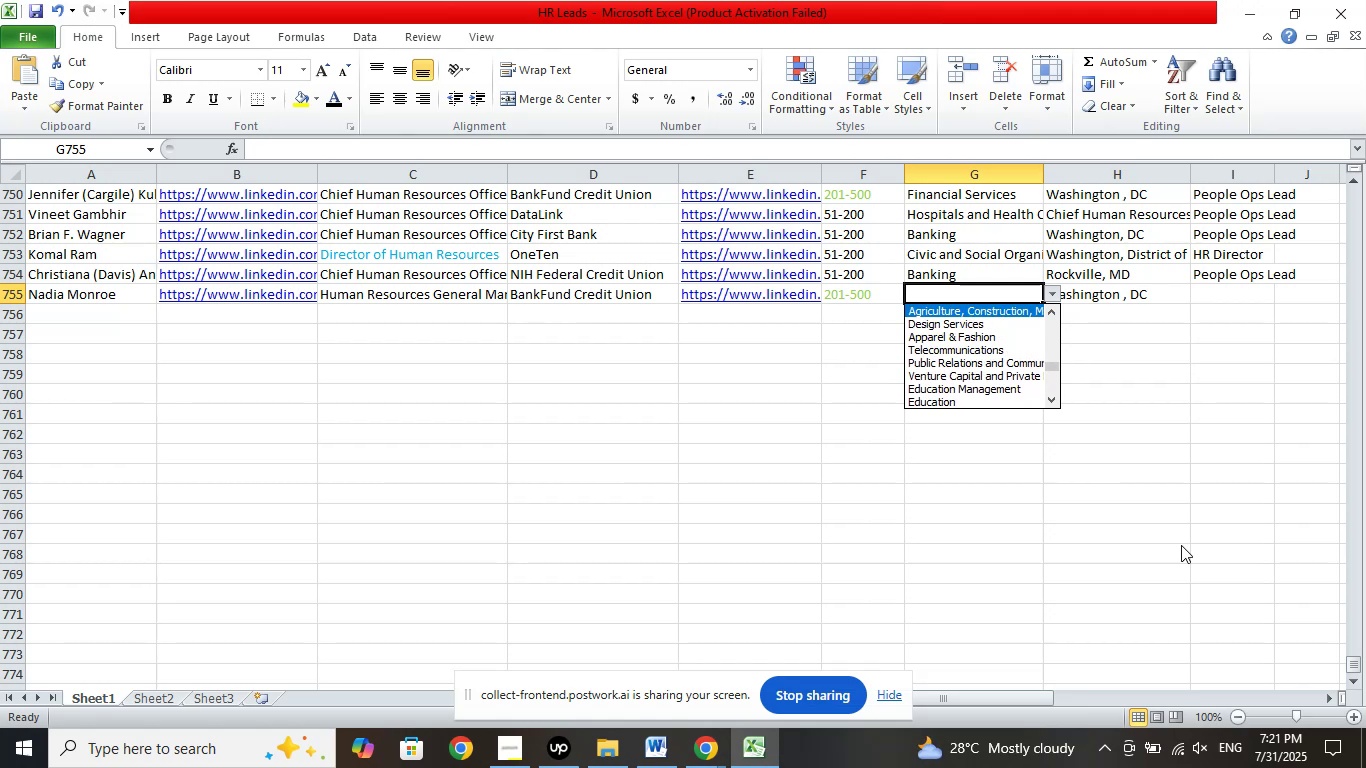 
key(ArrowUp)
 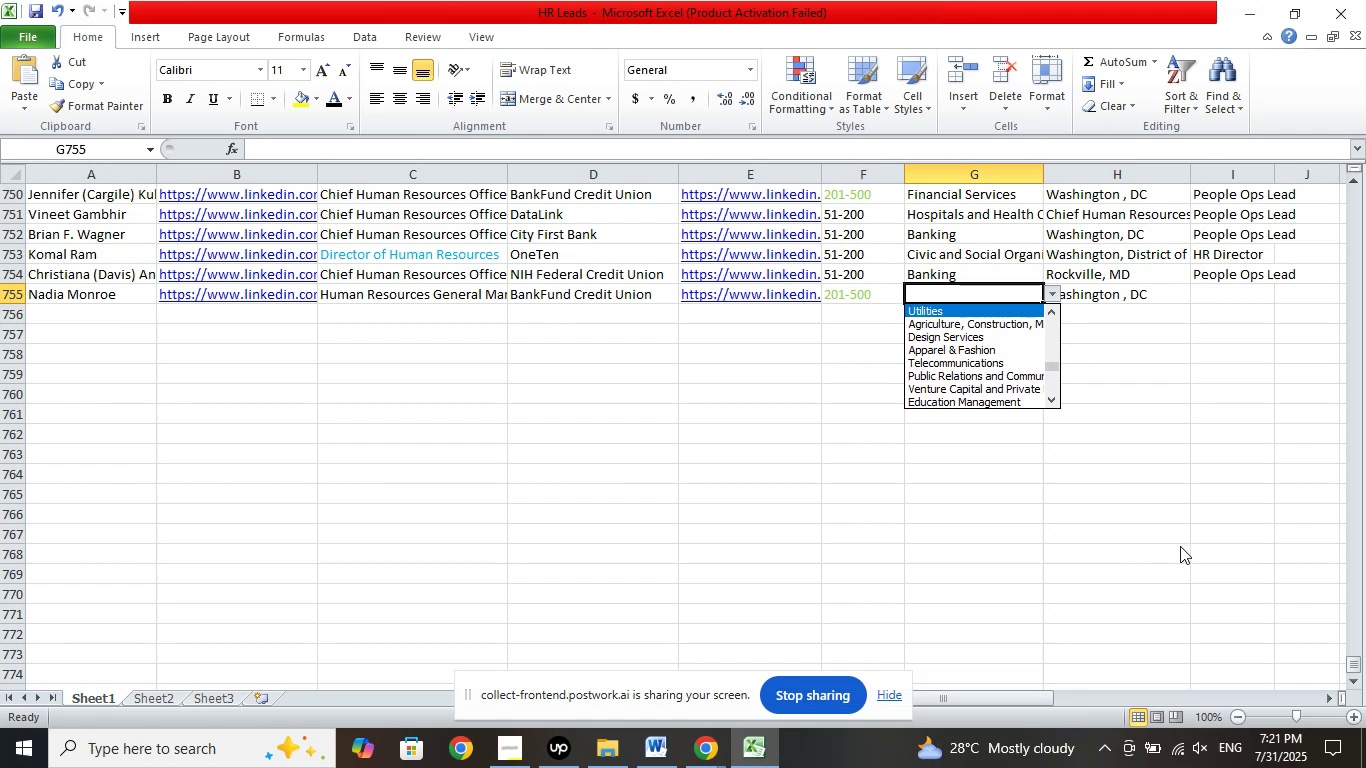 
key(ArrowUp)
 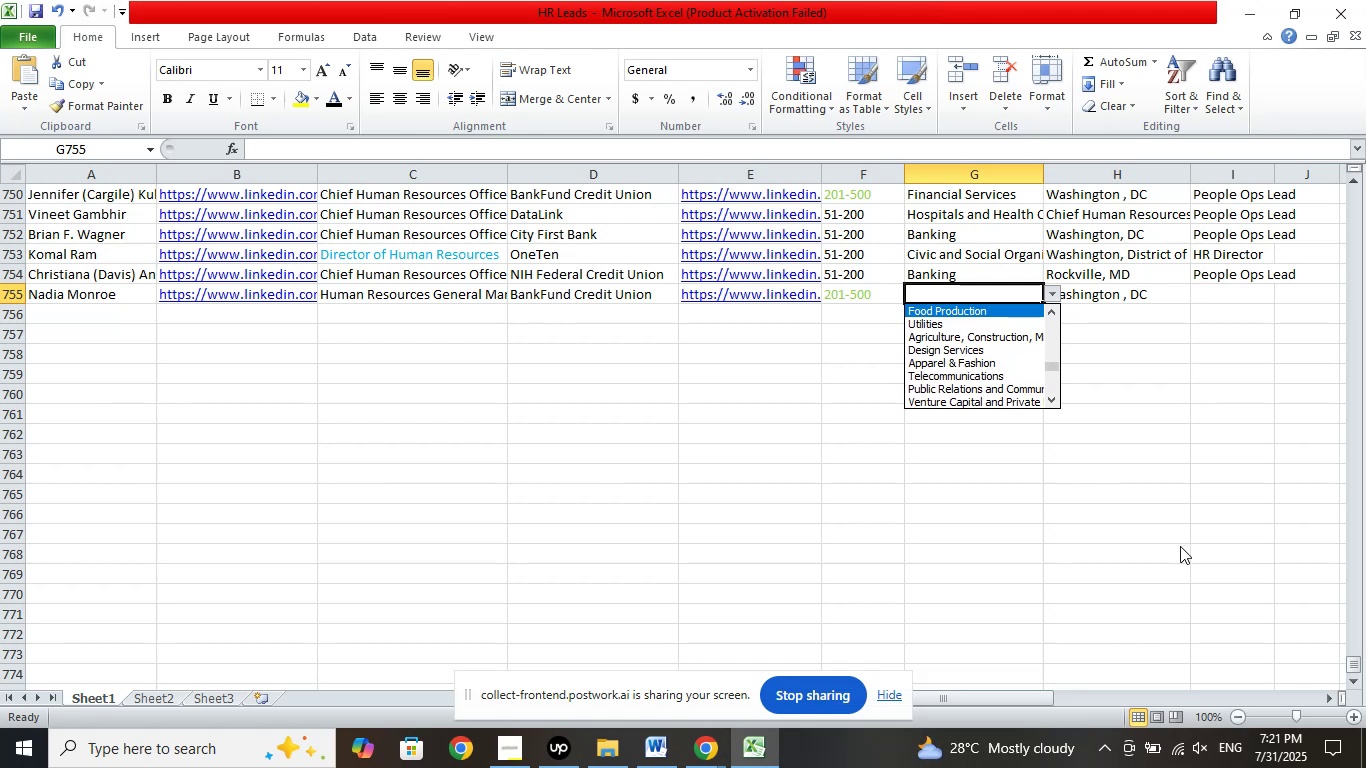 
key(ArrowUp)
 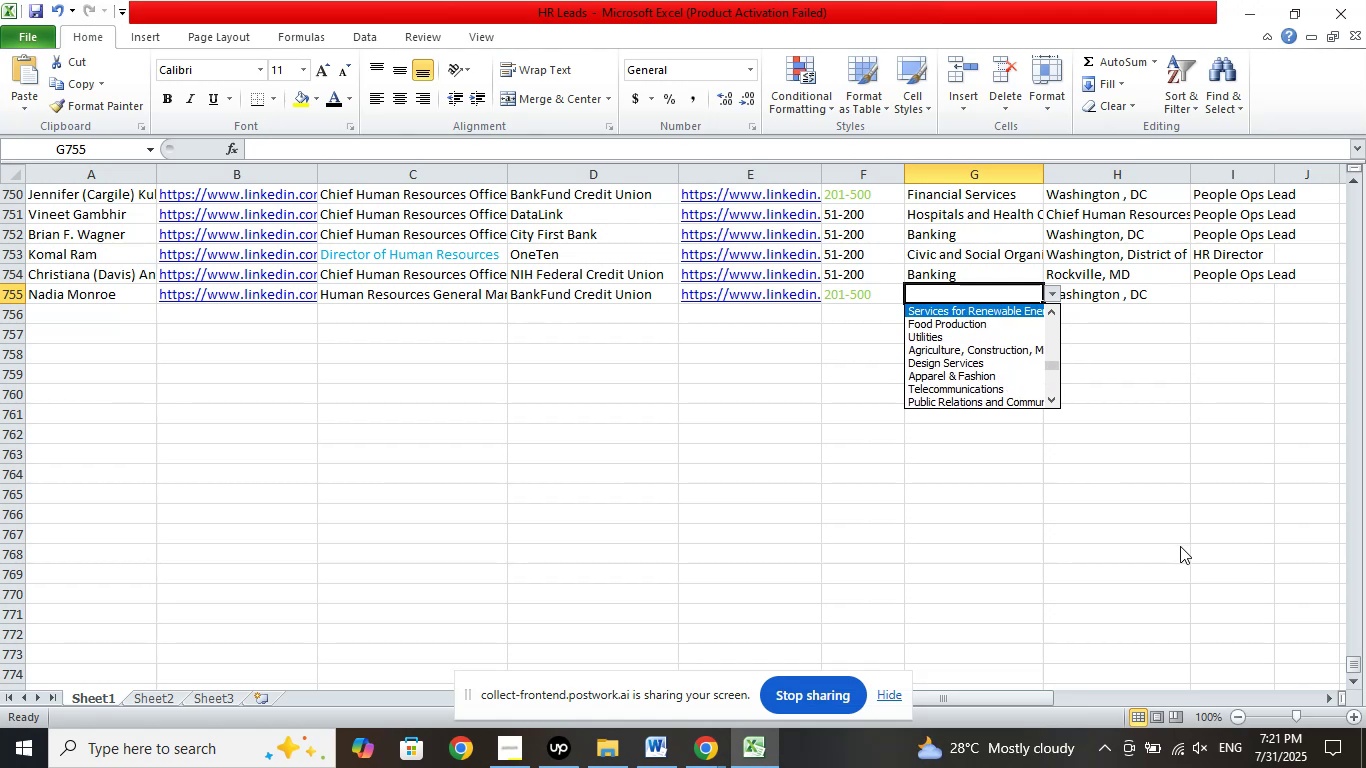 
key(ArrowUp)
 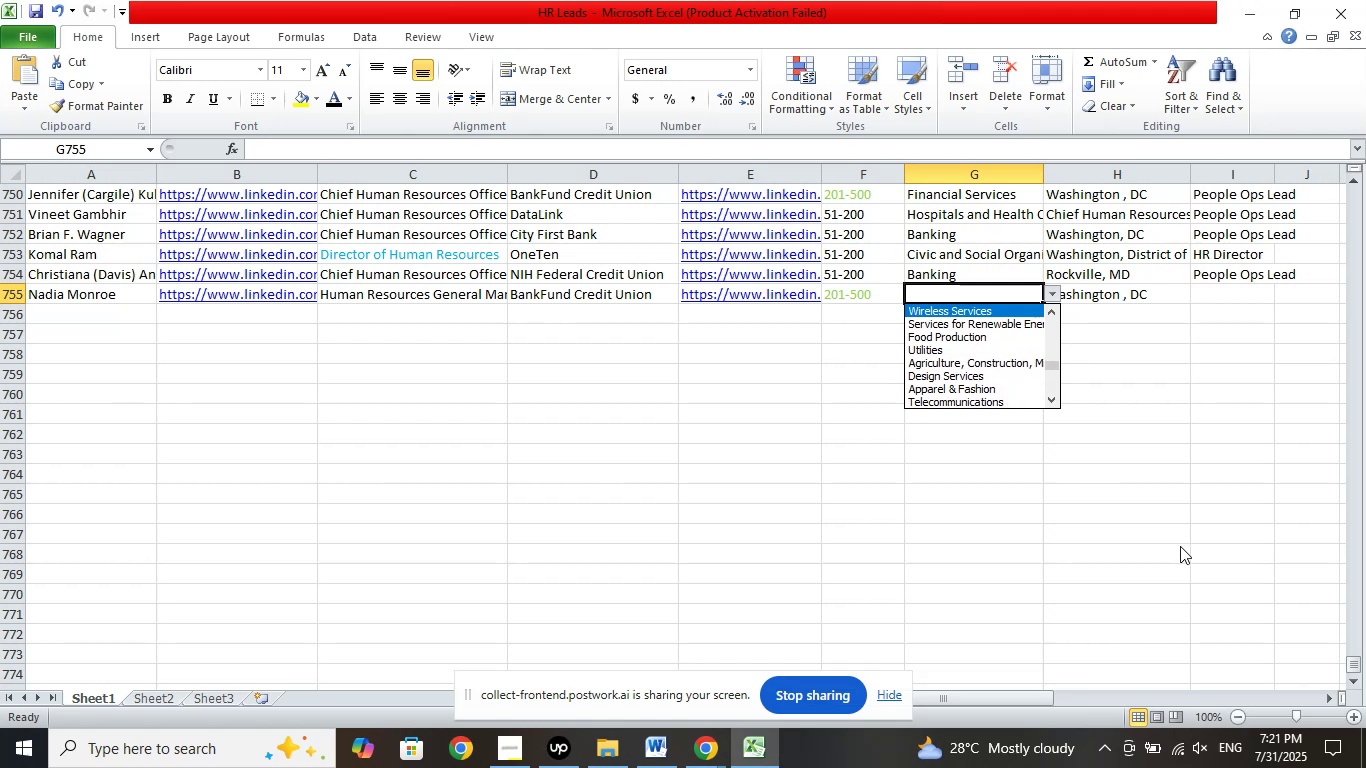 
key(ArrowUp)
 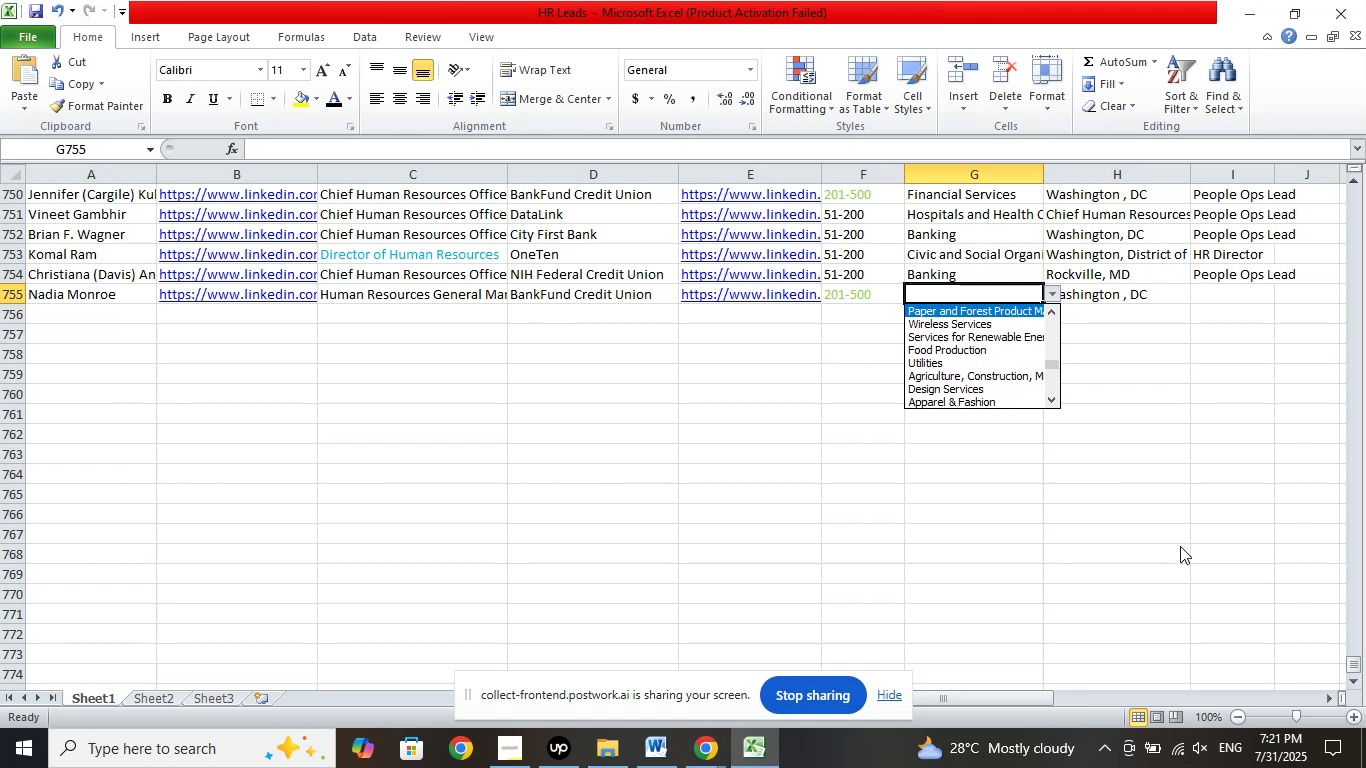 
key(ArrowUp)
 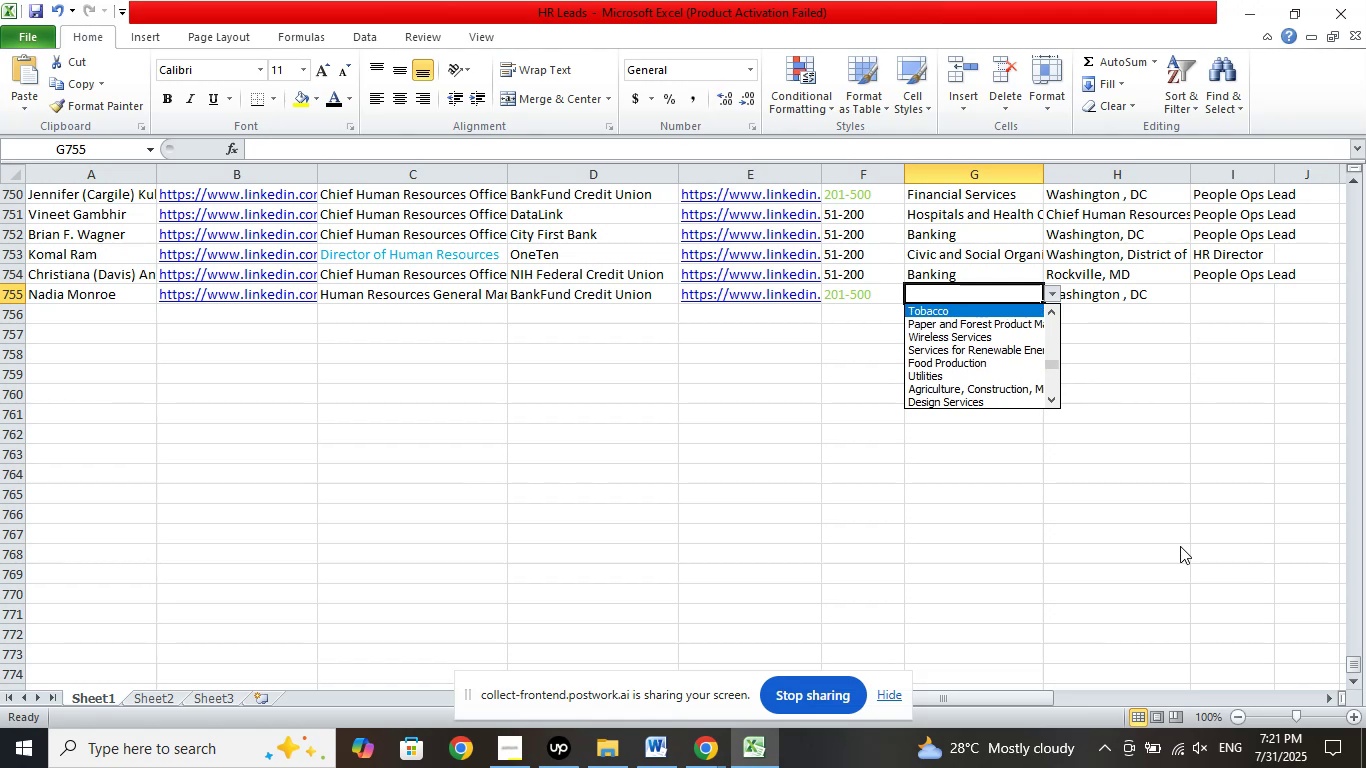 
key(ArrowUp)
 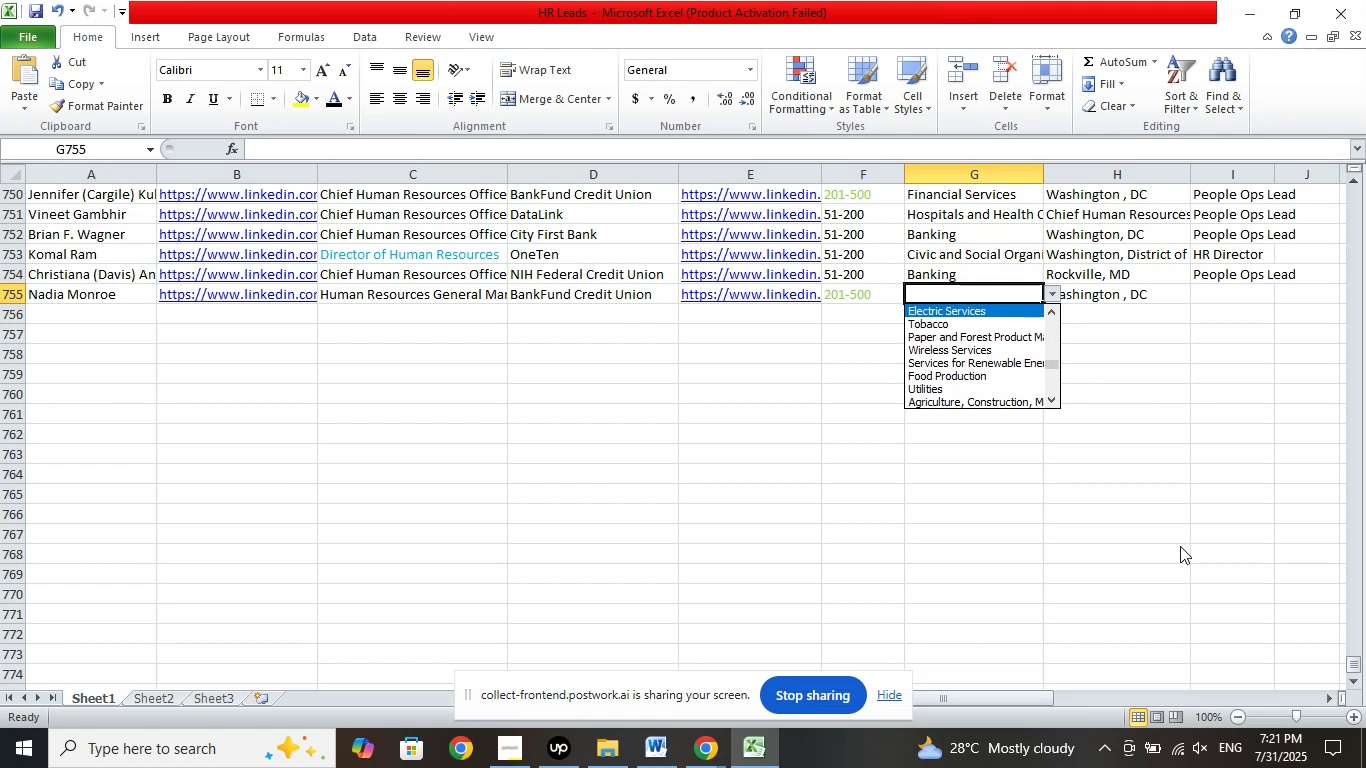 
key(ArrowUp)
 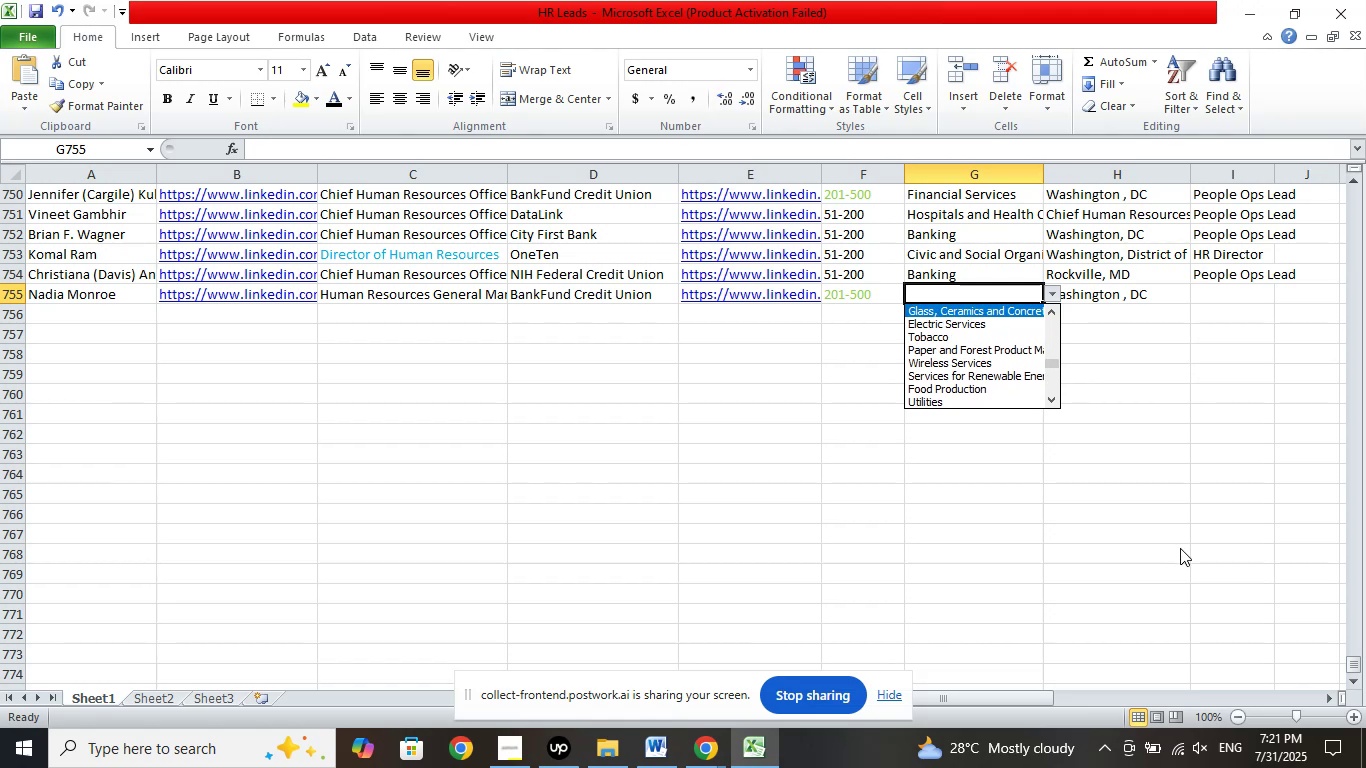 
key(ArrowUp)
 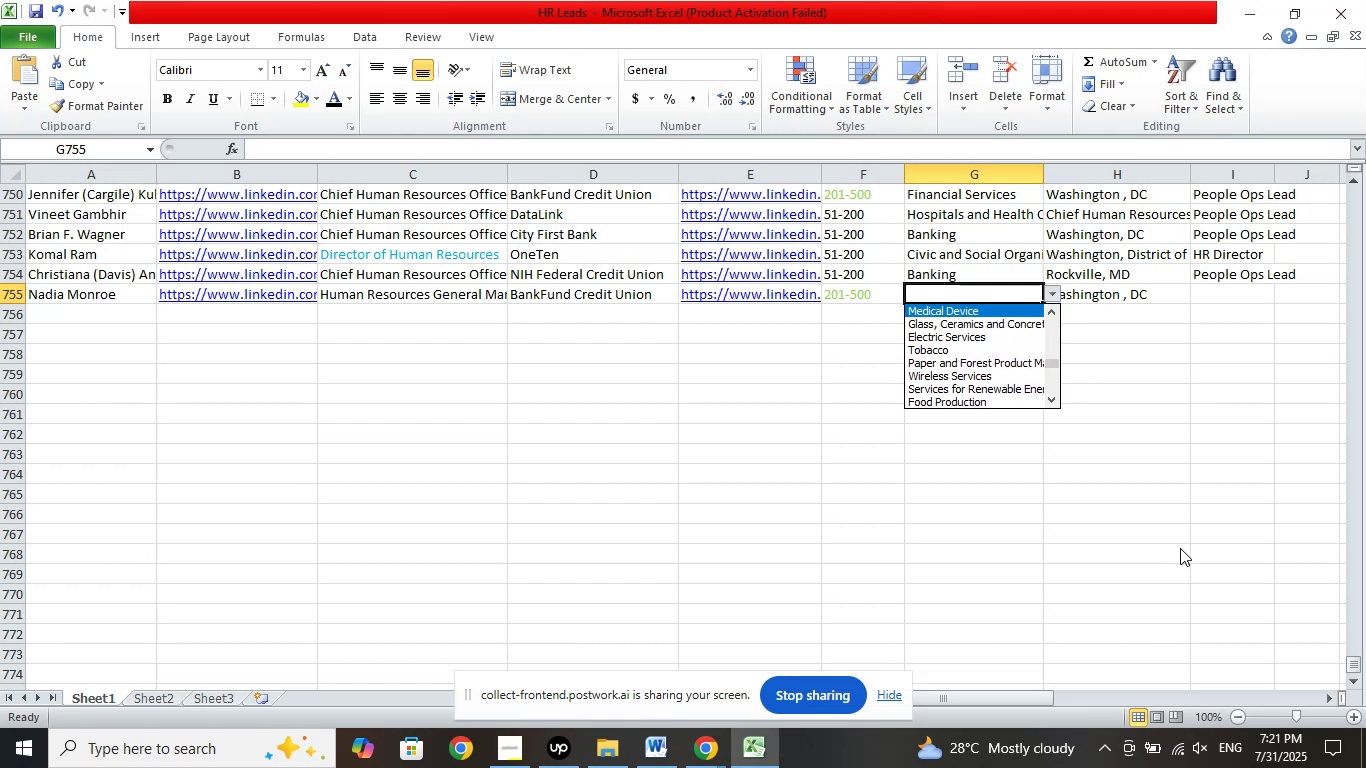 
key(ArrowUp)
 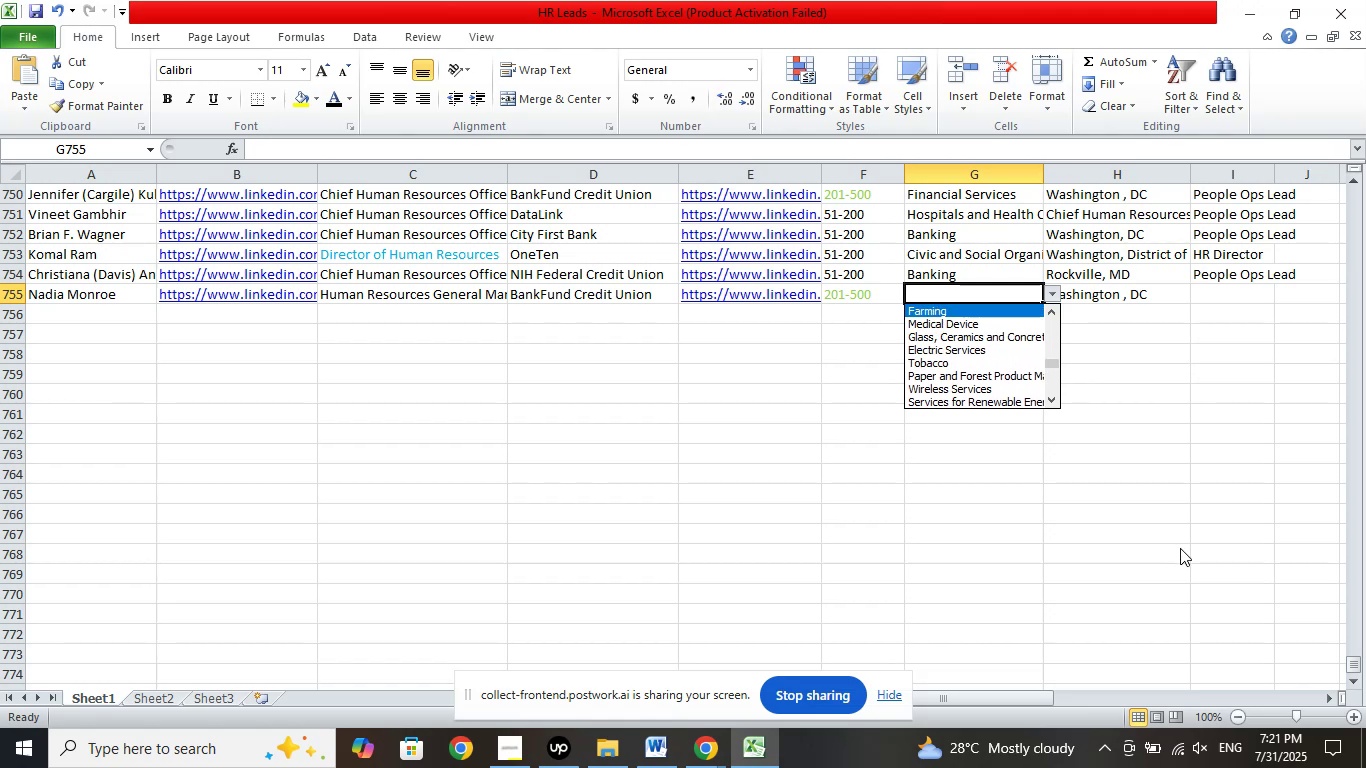 
key(ArrowUp)
 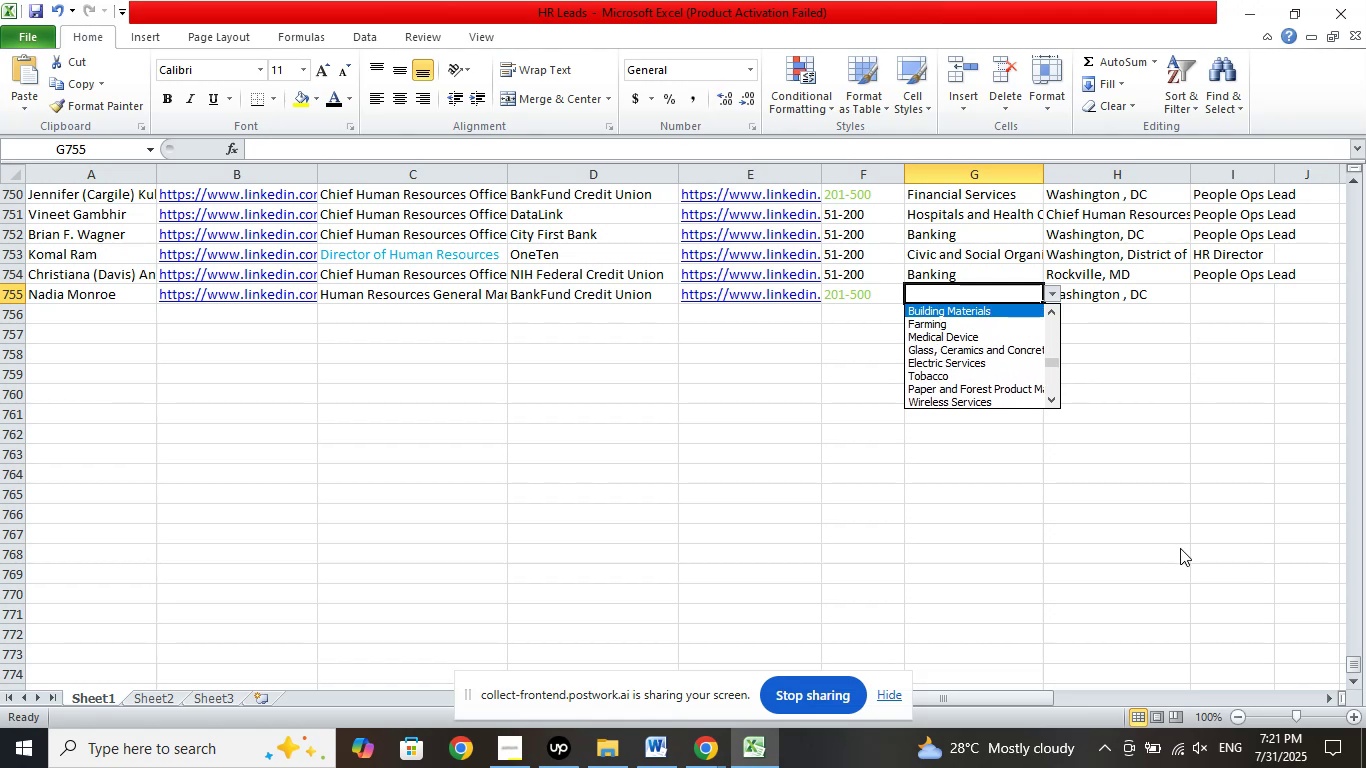 
key(ArrowUp)
 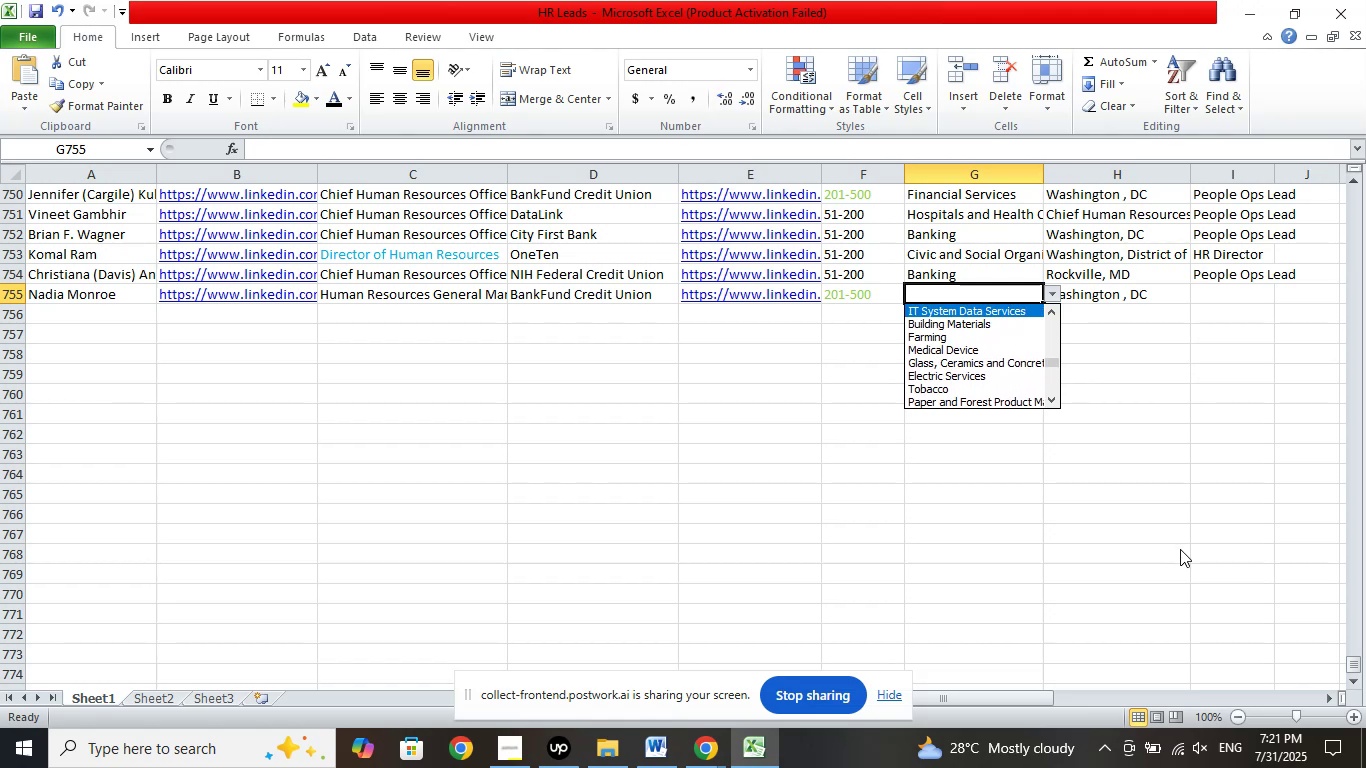 
key(ArrowUp)
 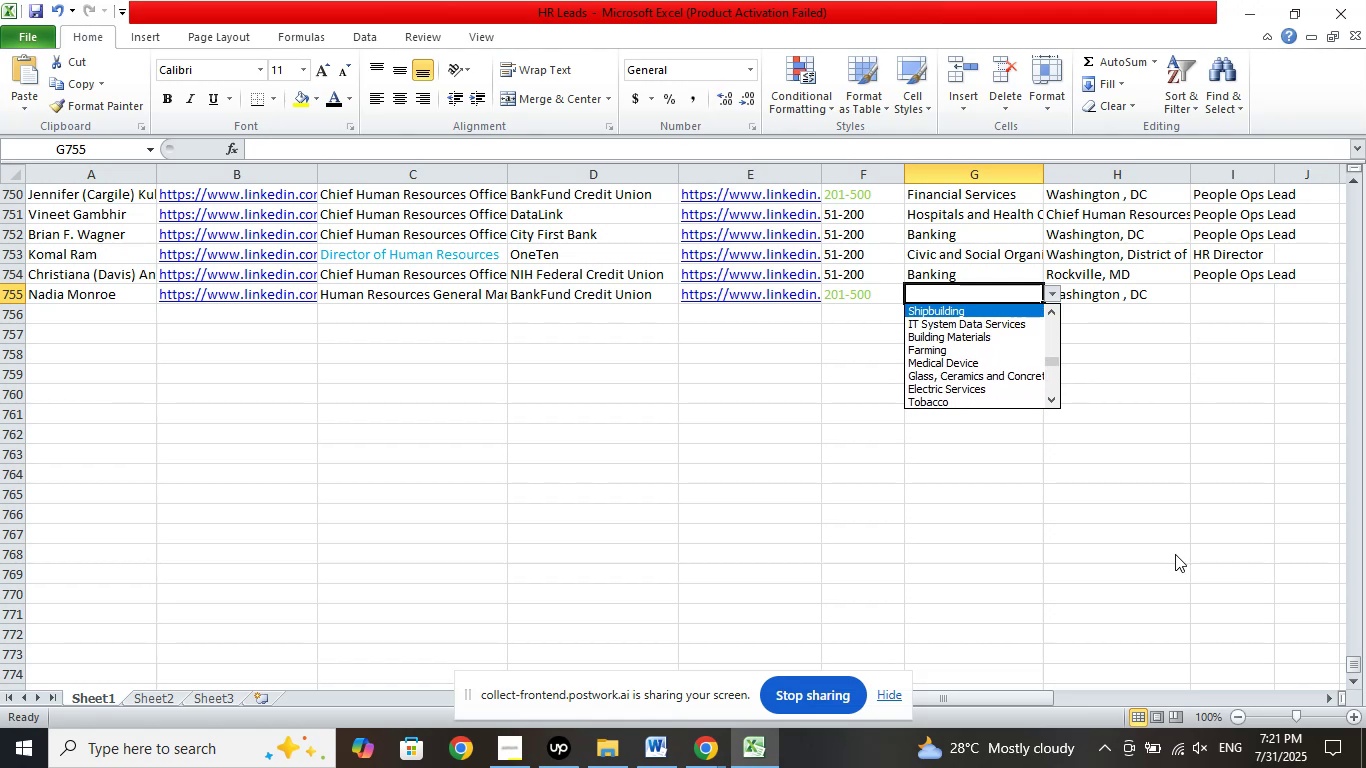 
key(ArrowUp)
 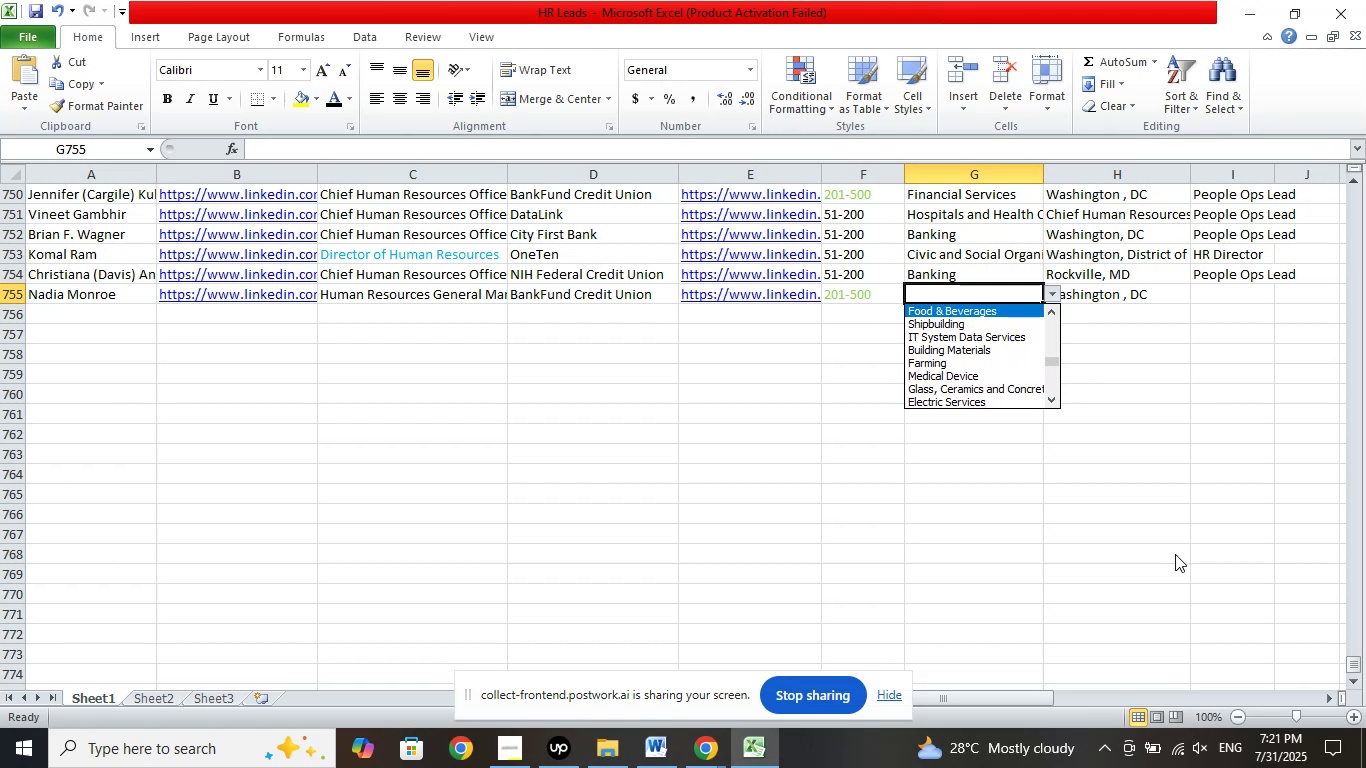 
key(ArrowUp)
 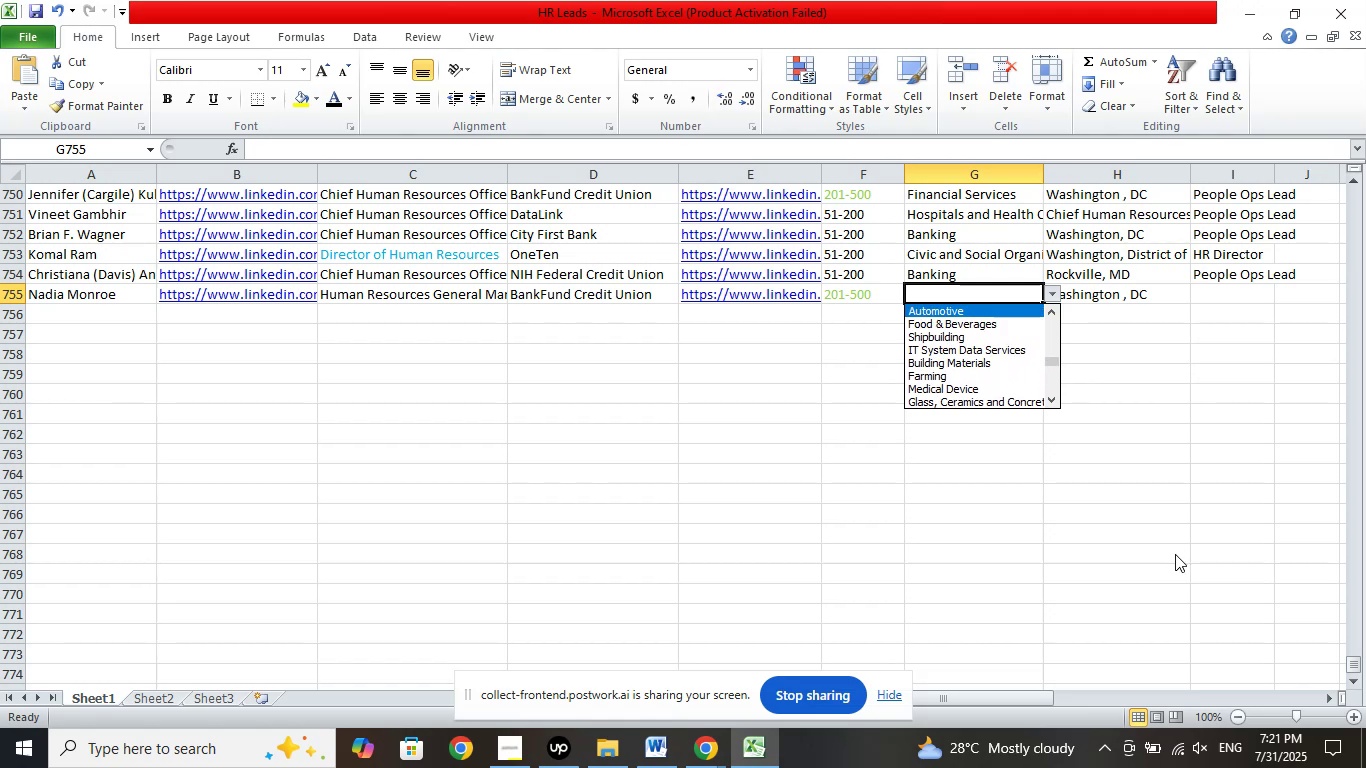 
key(ArrowUp)
 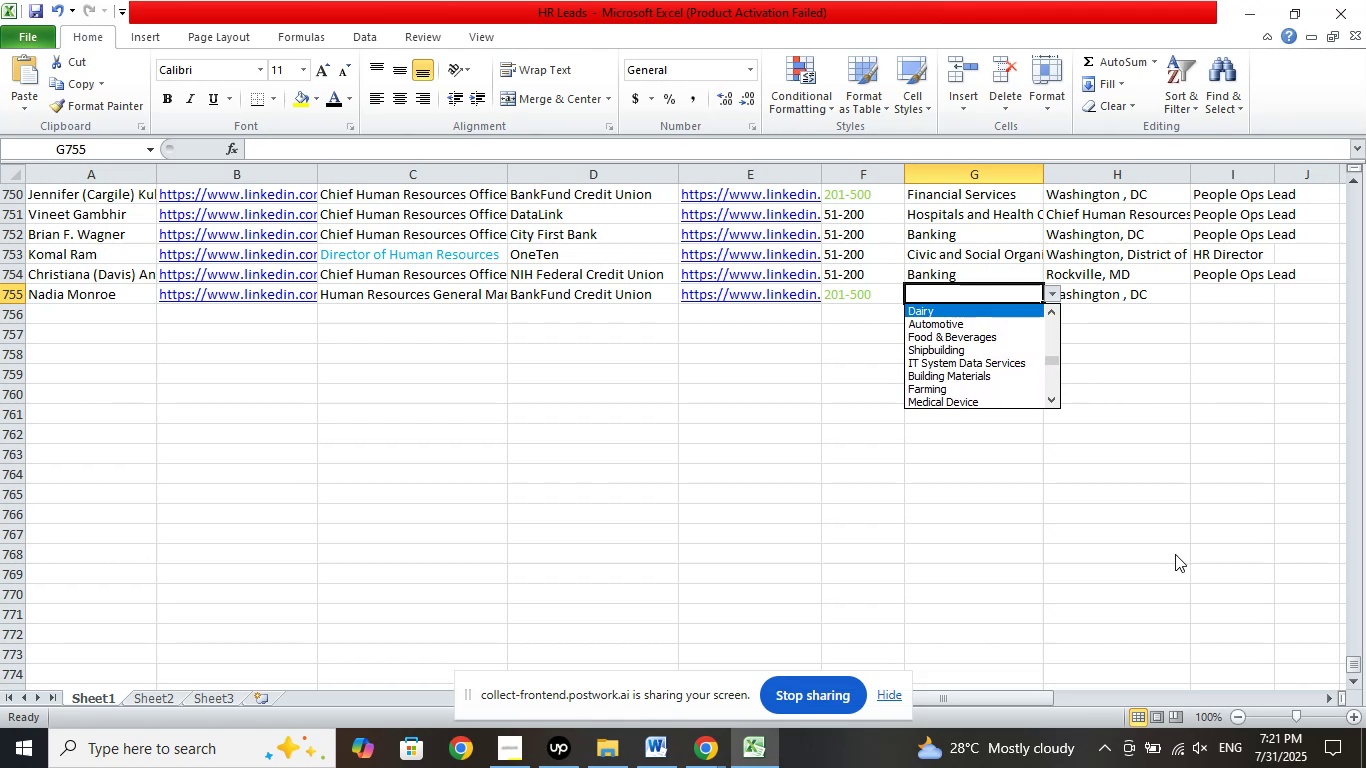 
key(ArrowUp)
 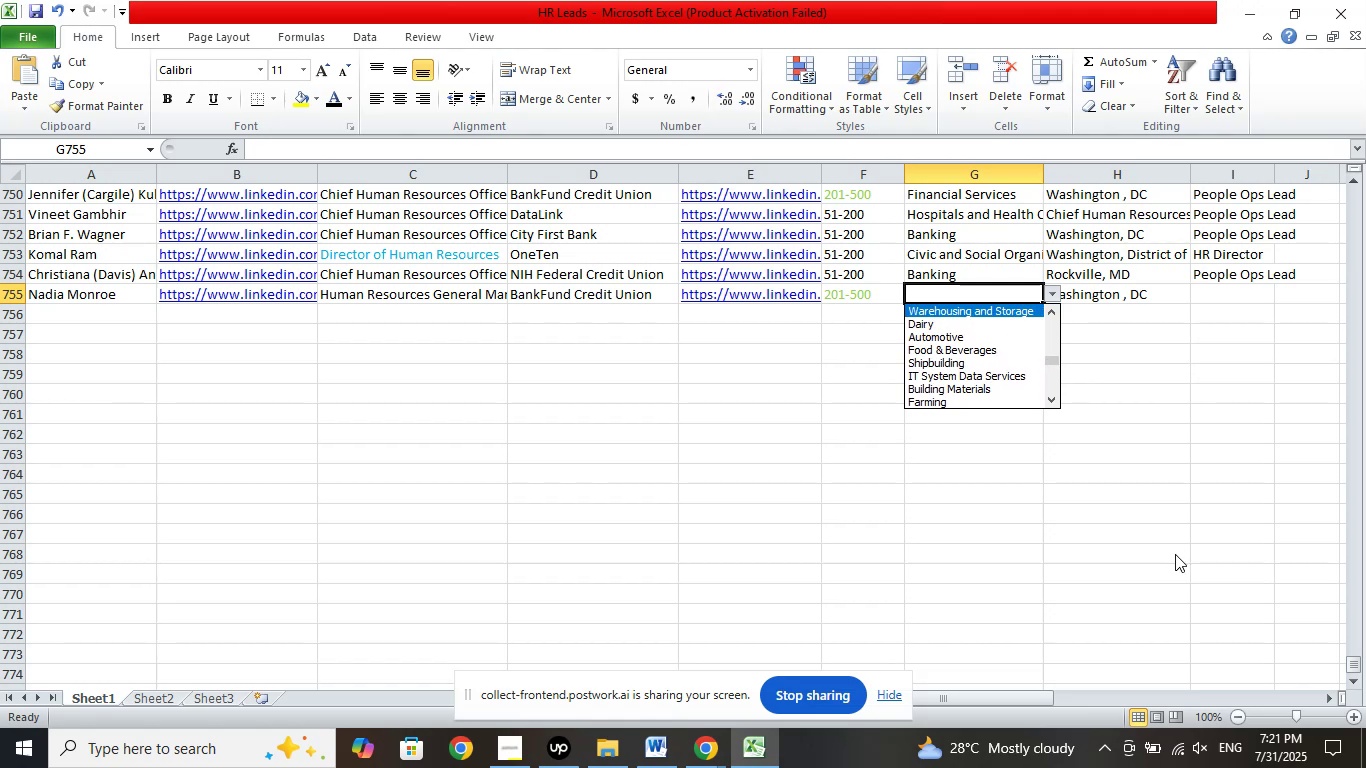 
key(ArrowUp)
 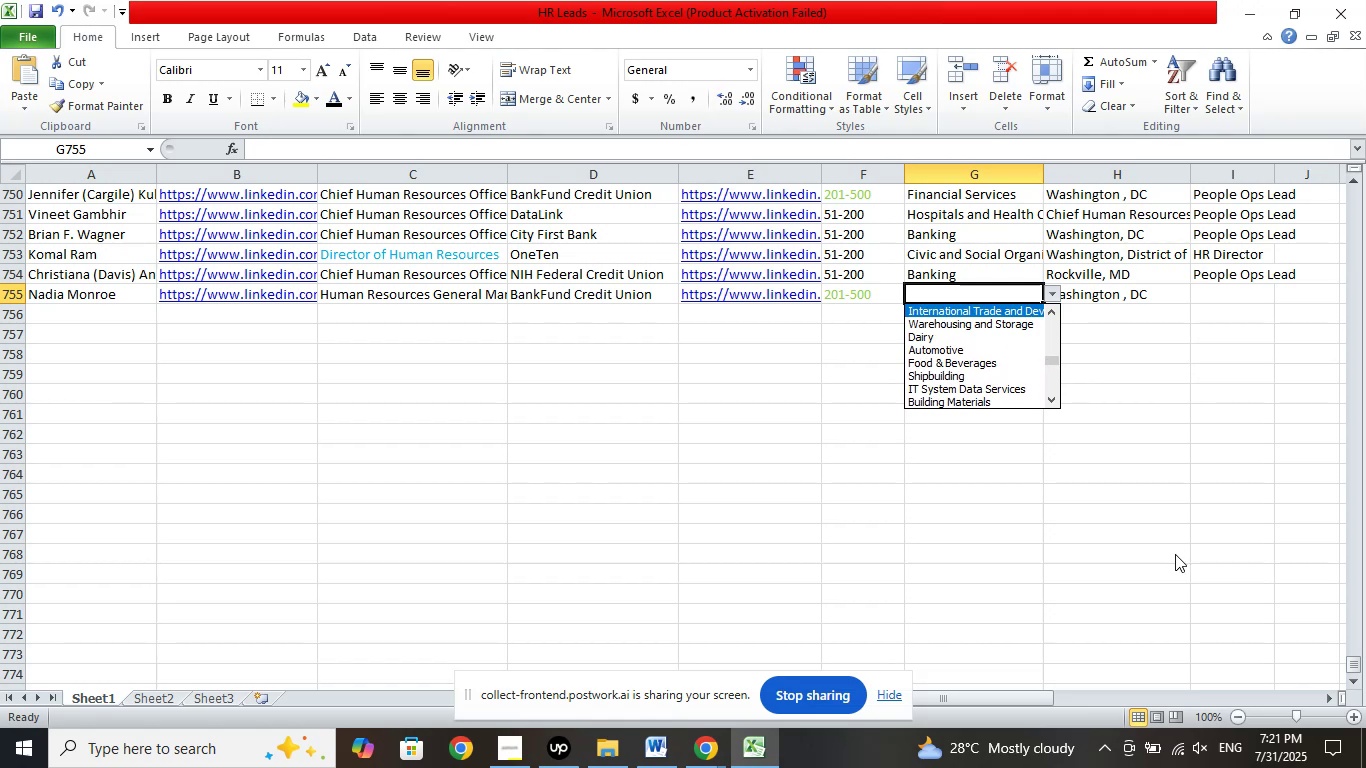 
key(ArrowUp)
 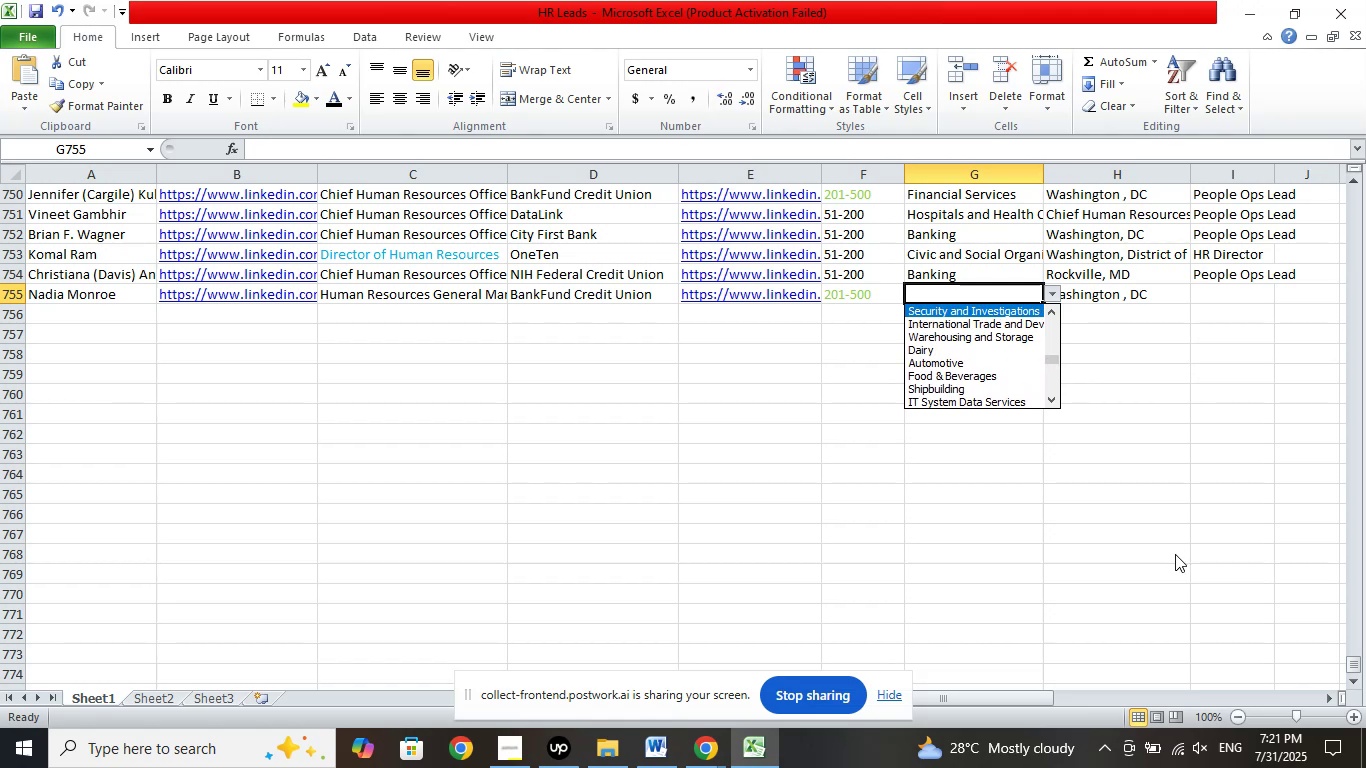 
key(ArrowUp)
 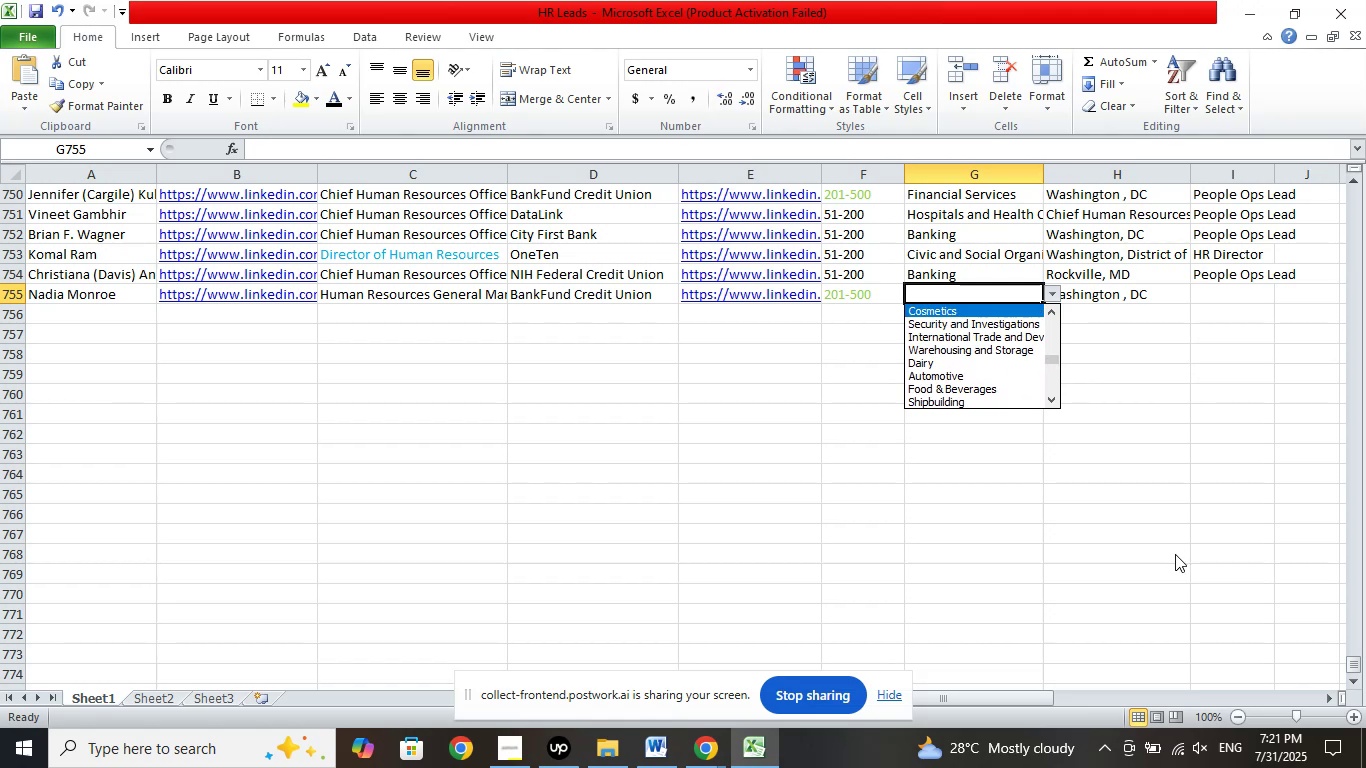 
key(ArrowUp)
 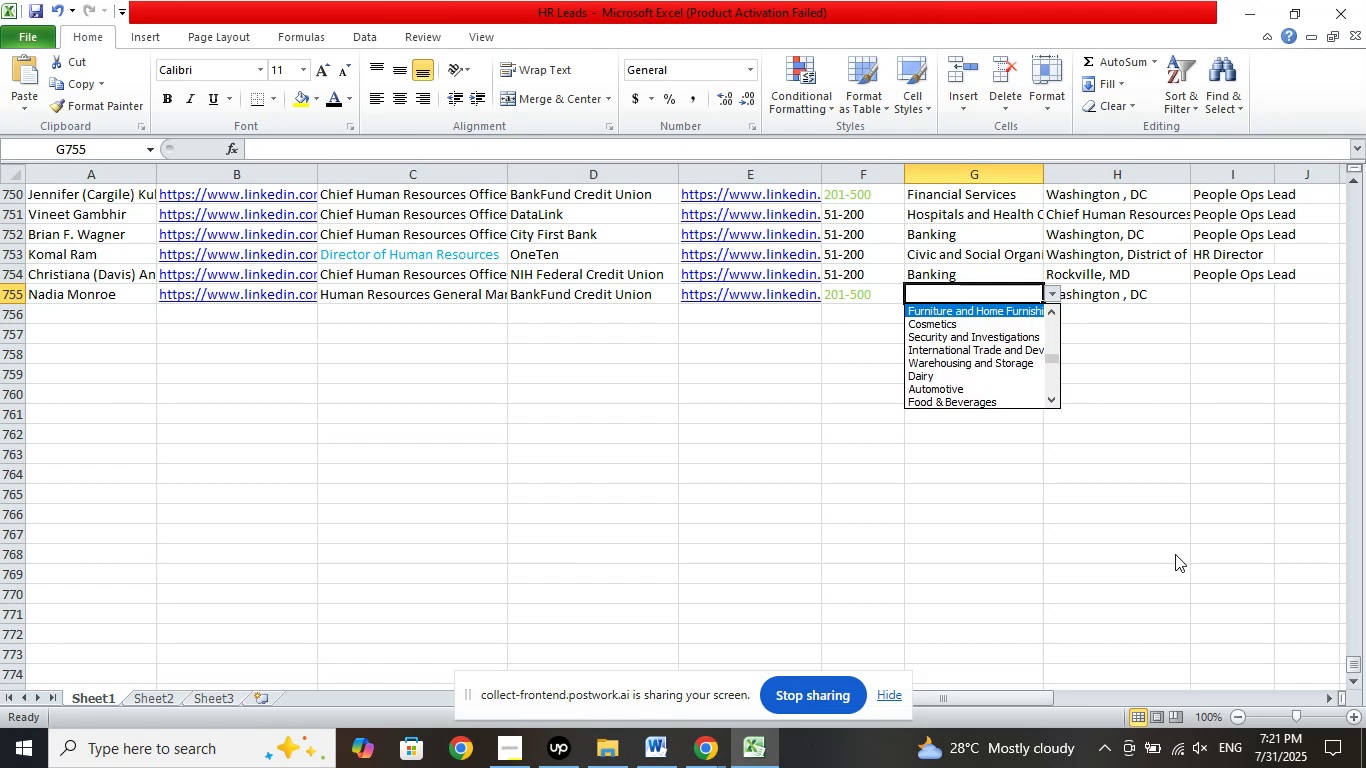 
key(ArrowUp)
 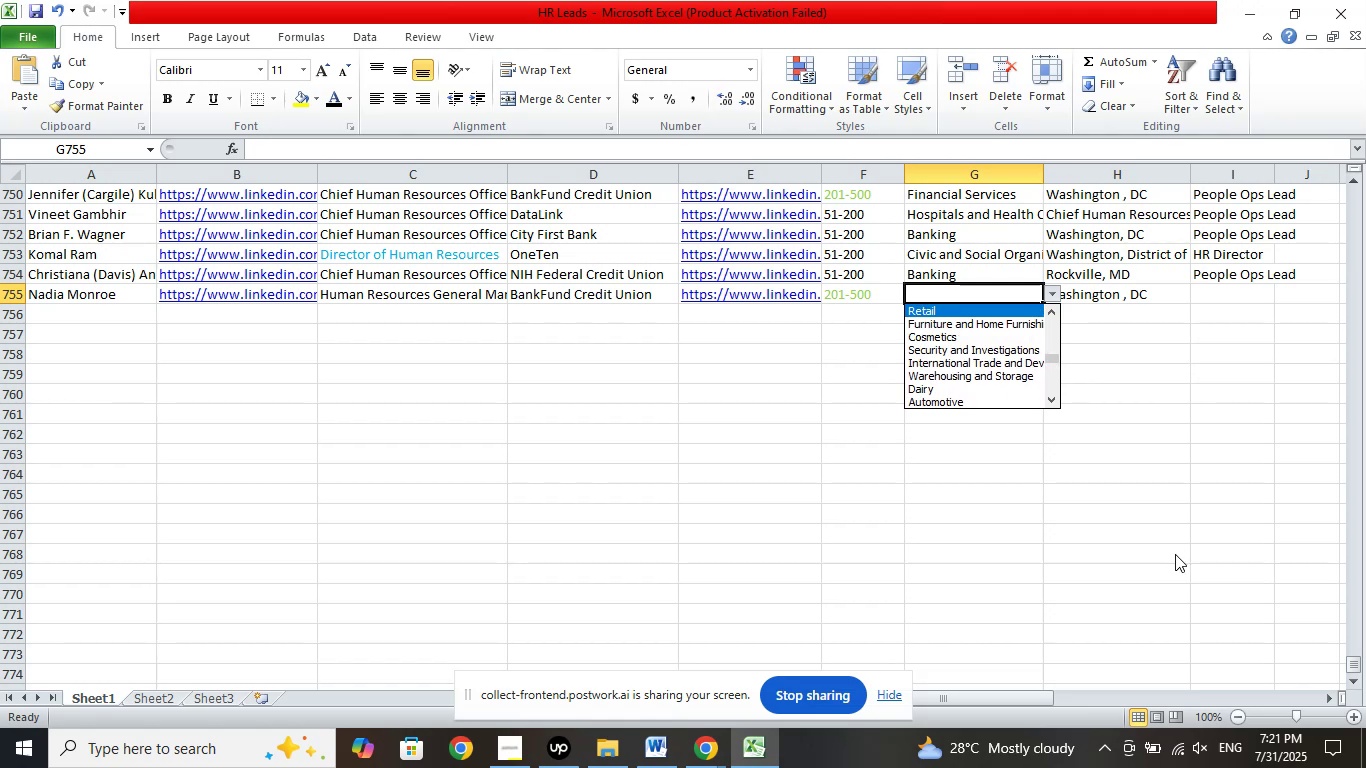 
key(ArrowUp)
 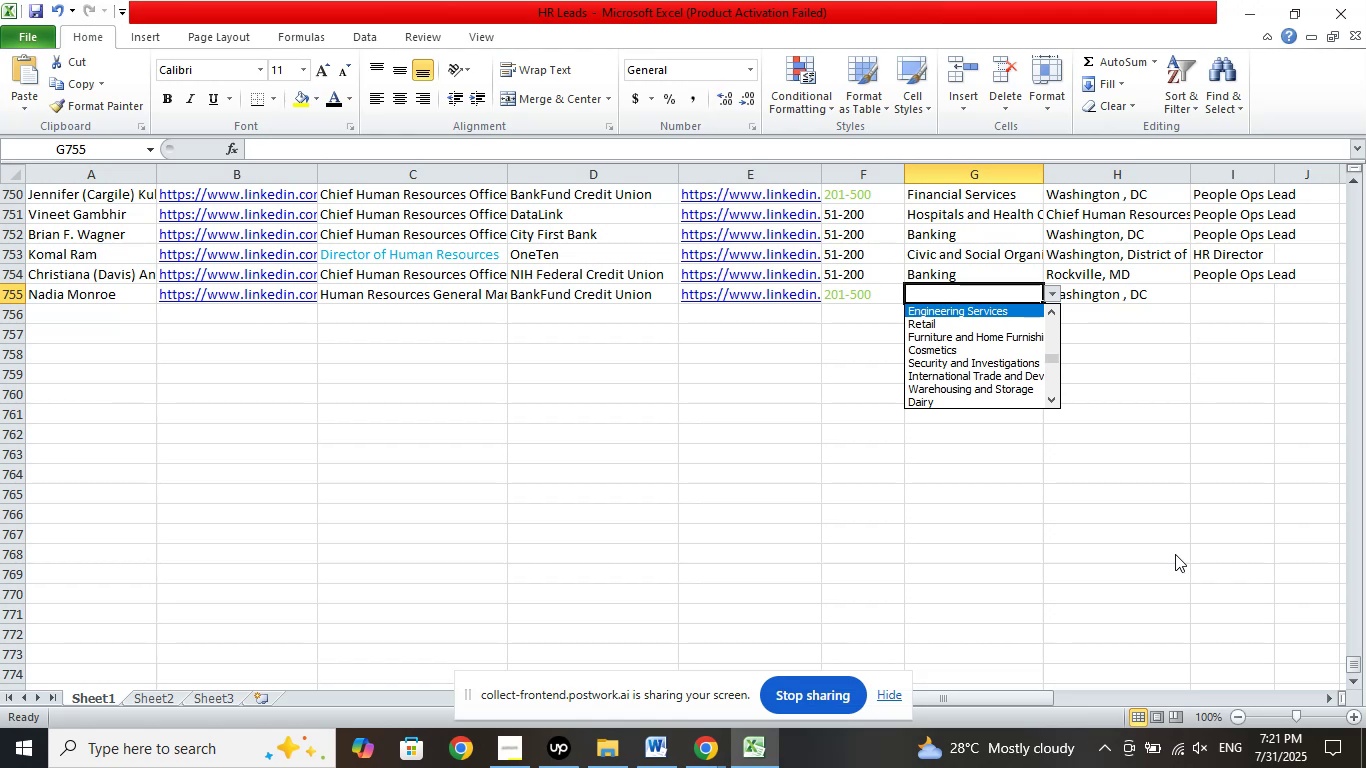 
key(ArrowUp)
 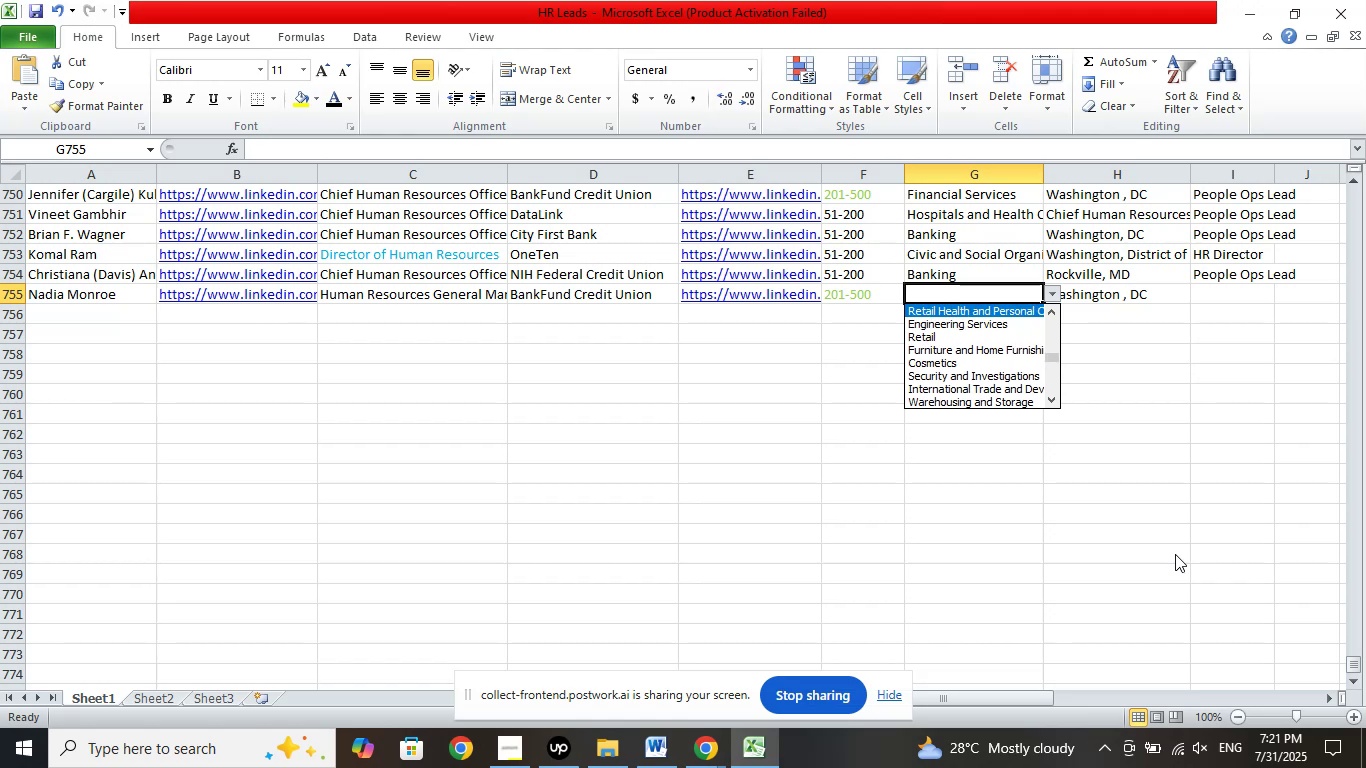 
key(ArrowUp)
 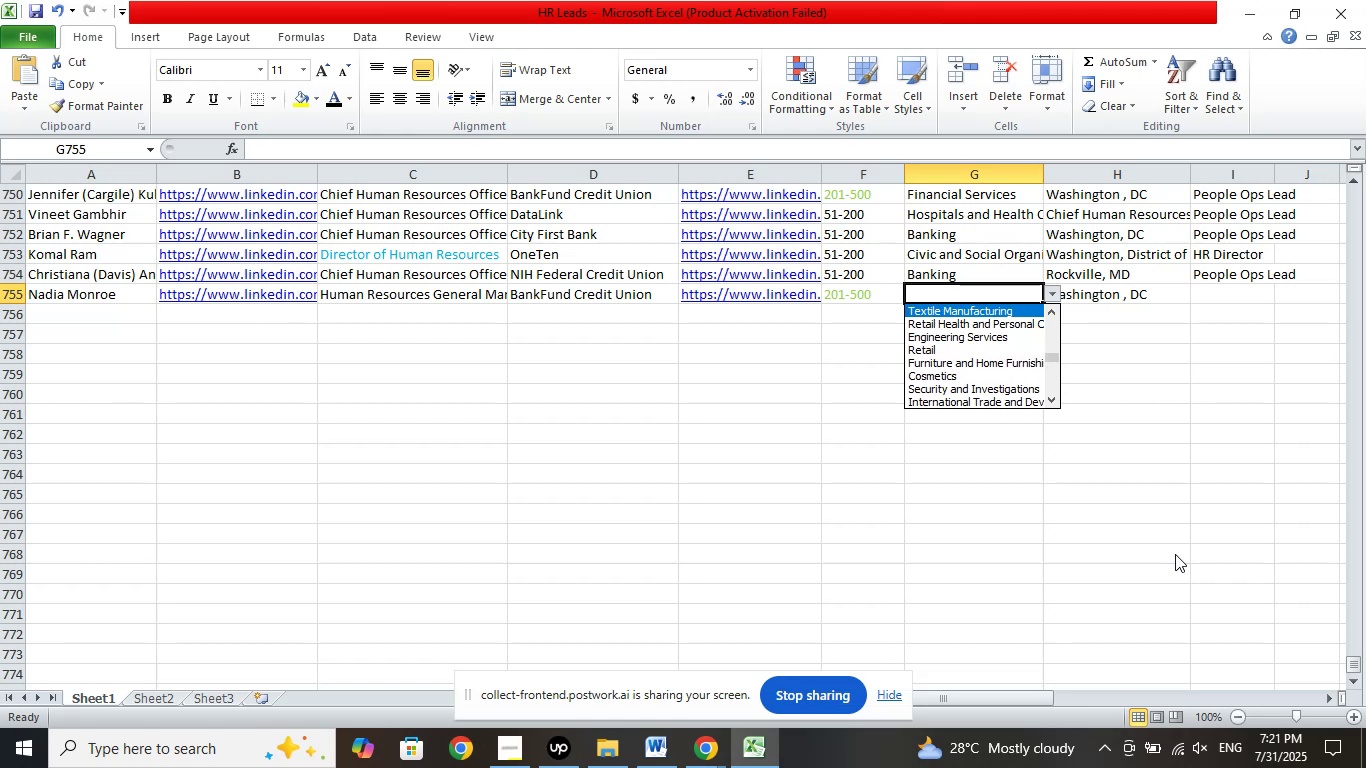 
key(ArrowUp)
 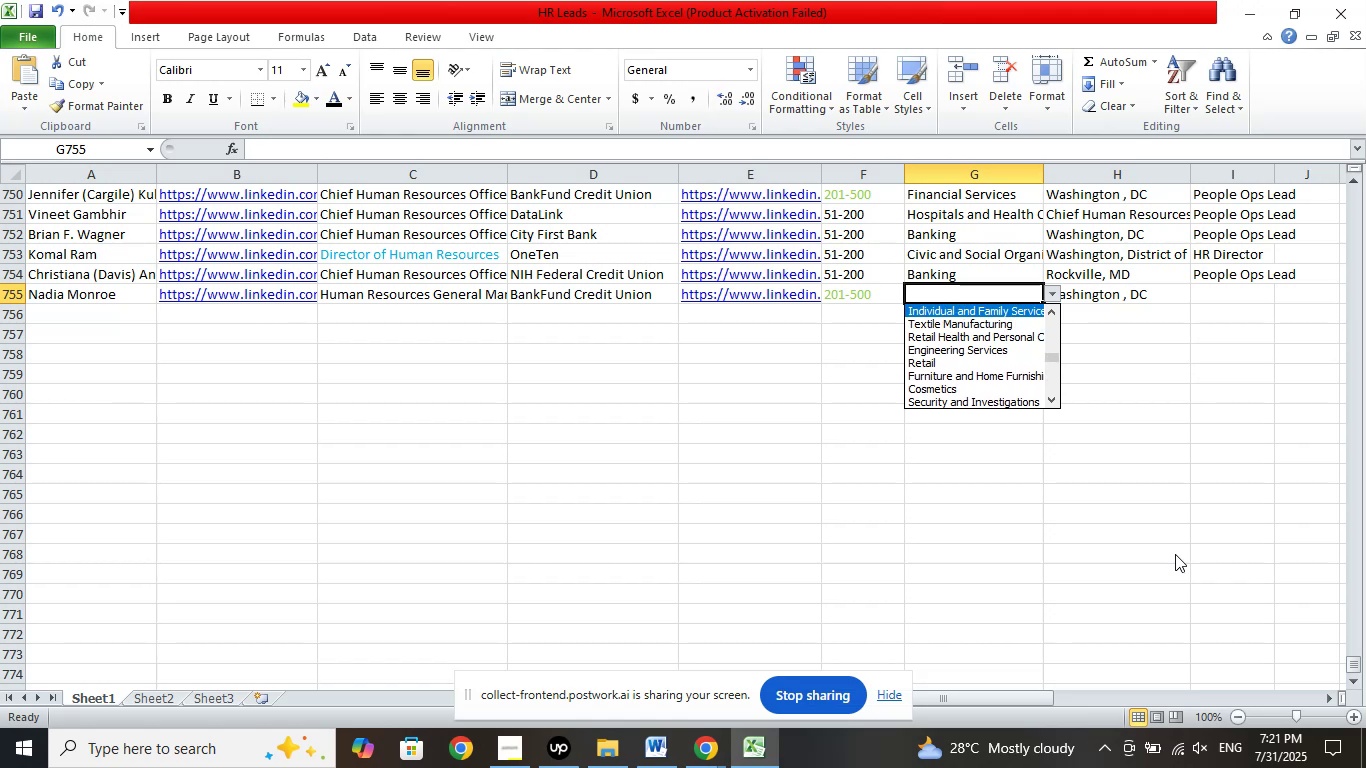 
key(ArrowUp)
 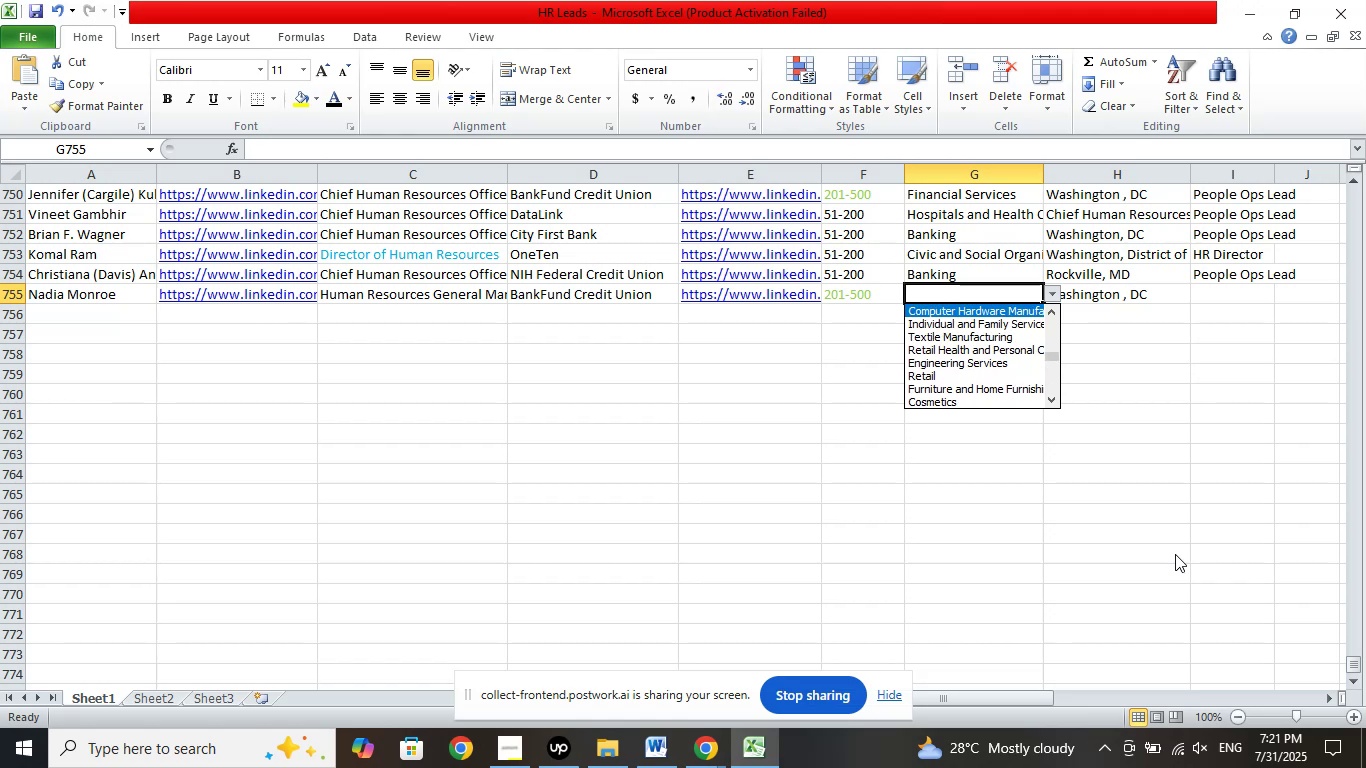 
key(ArrowUp)
 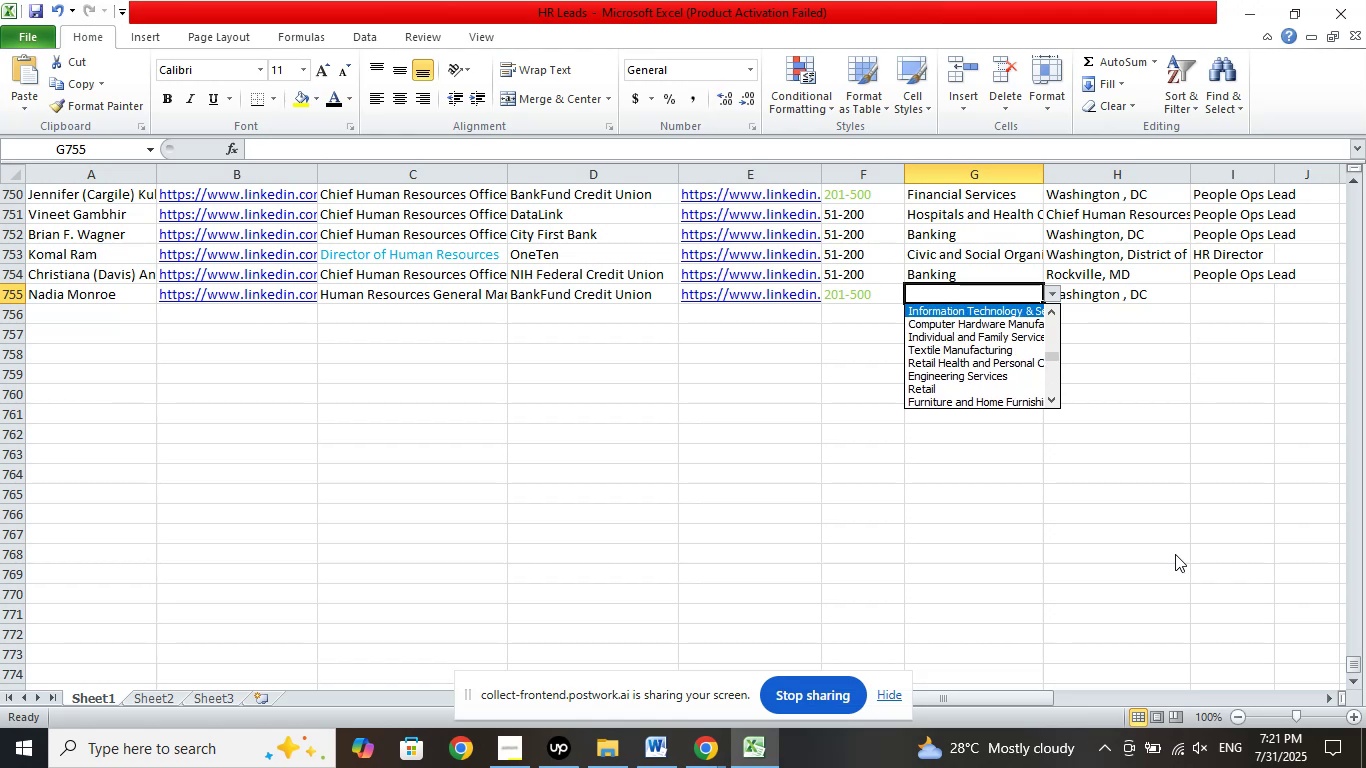 
key(ArrowUp)
 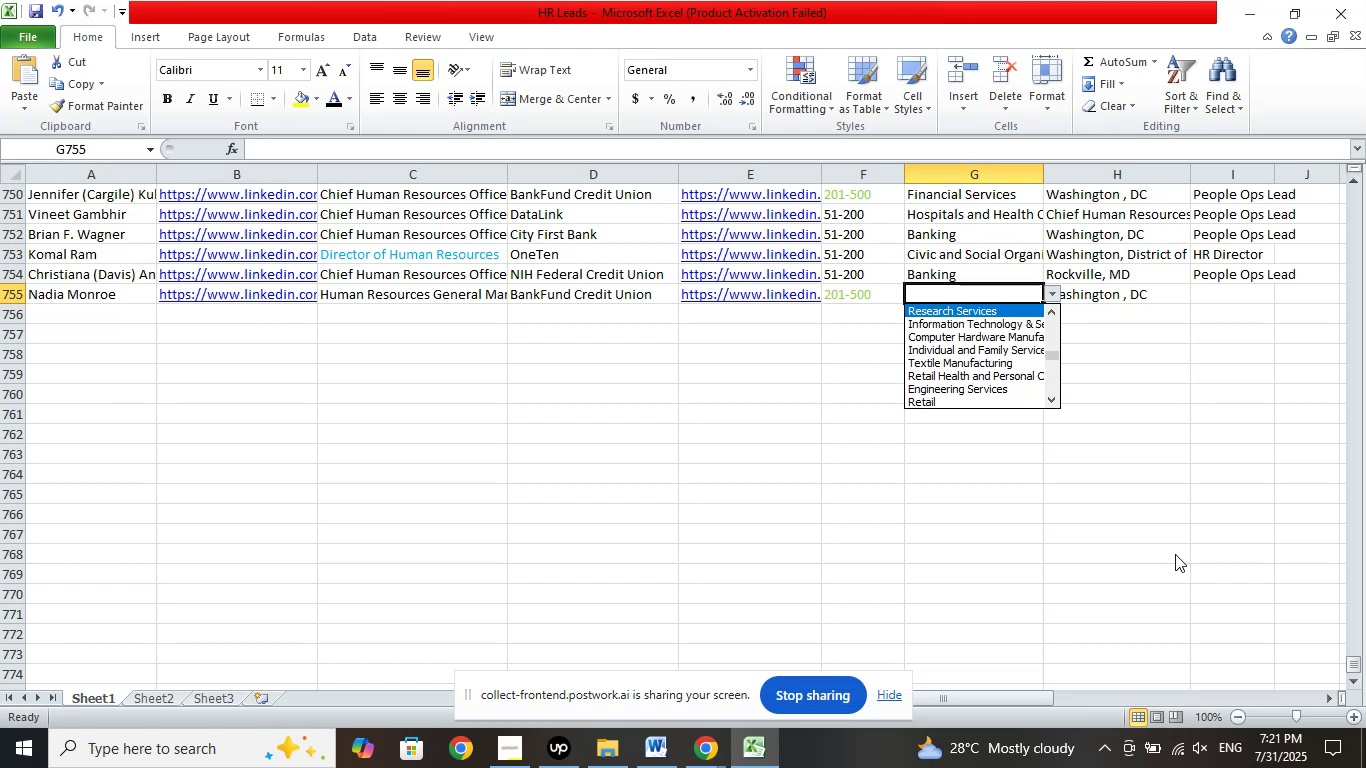 
key(ArrowUp)
 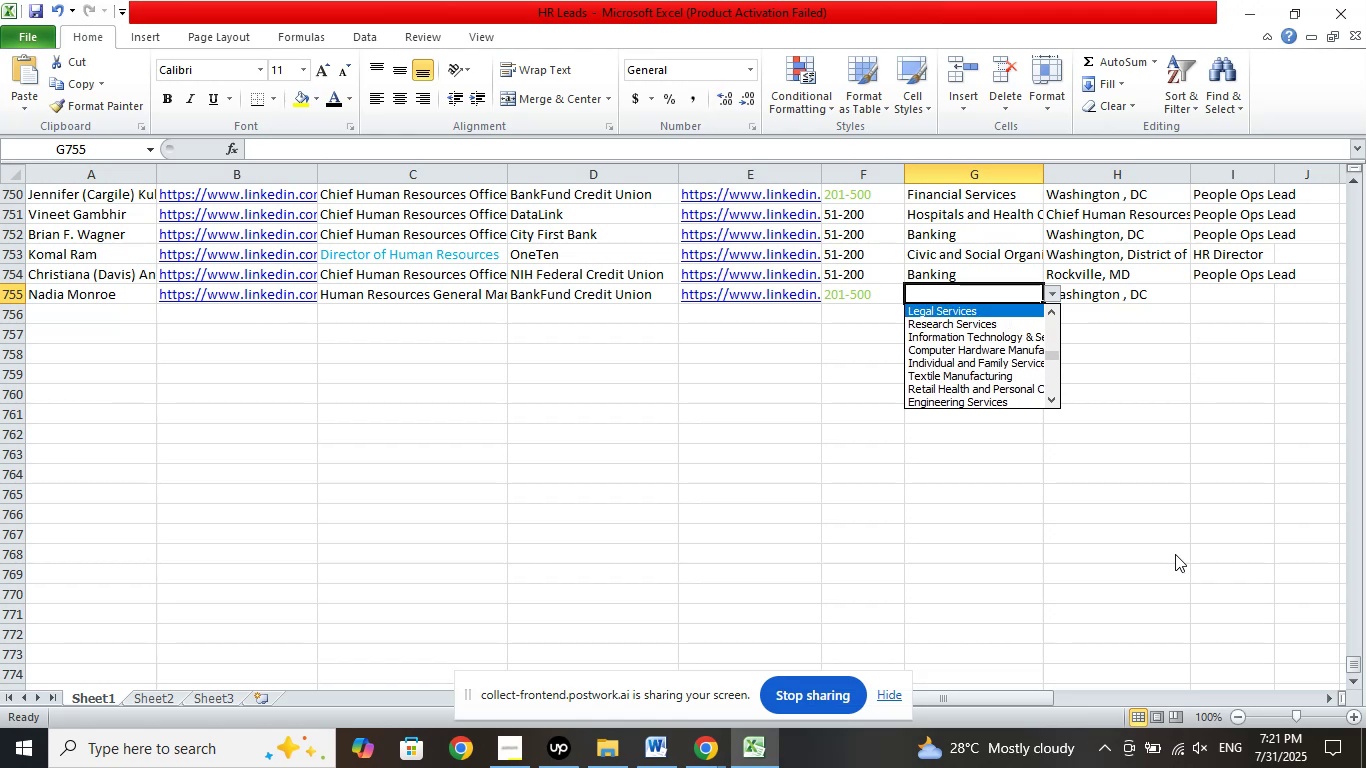 
key(ArrowUp)
 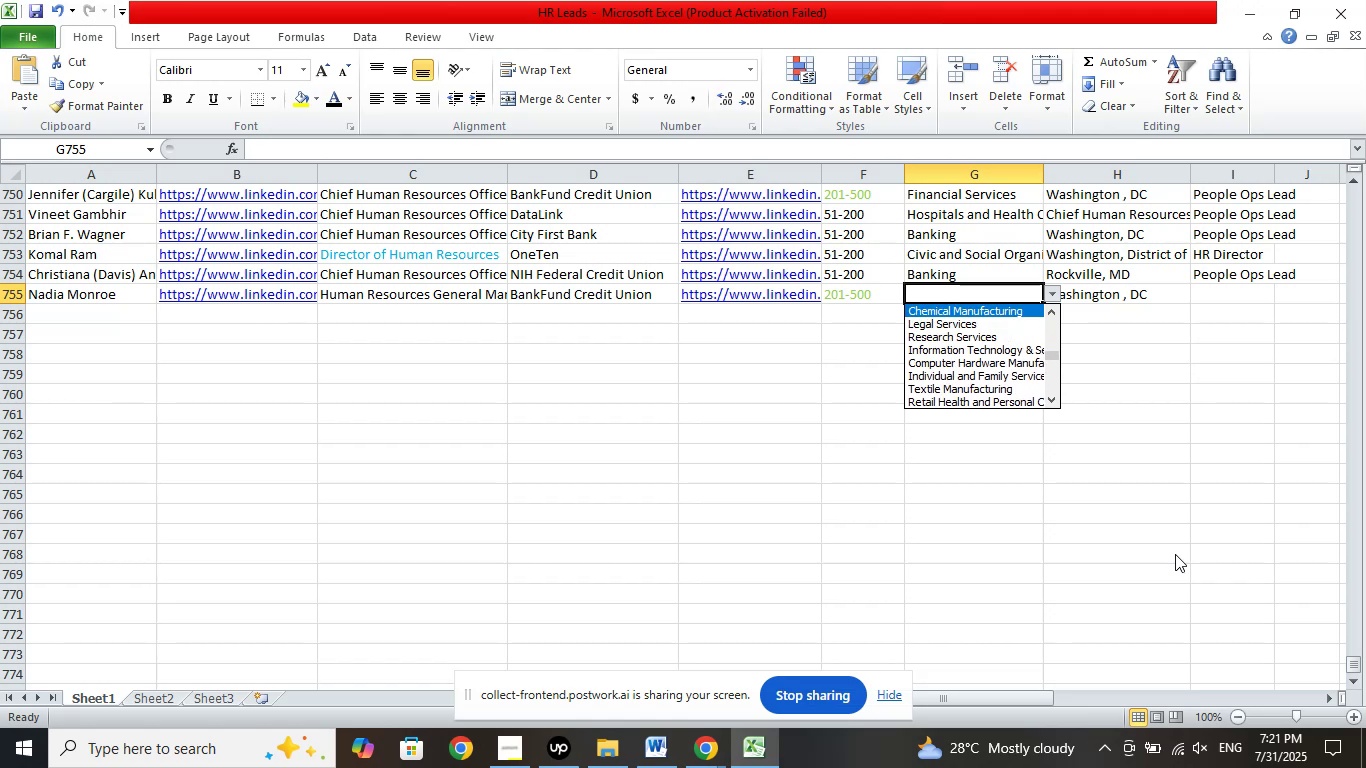 
key(ArrowUp)
 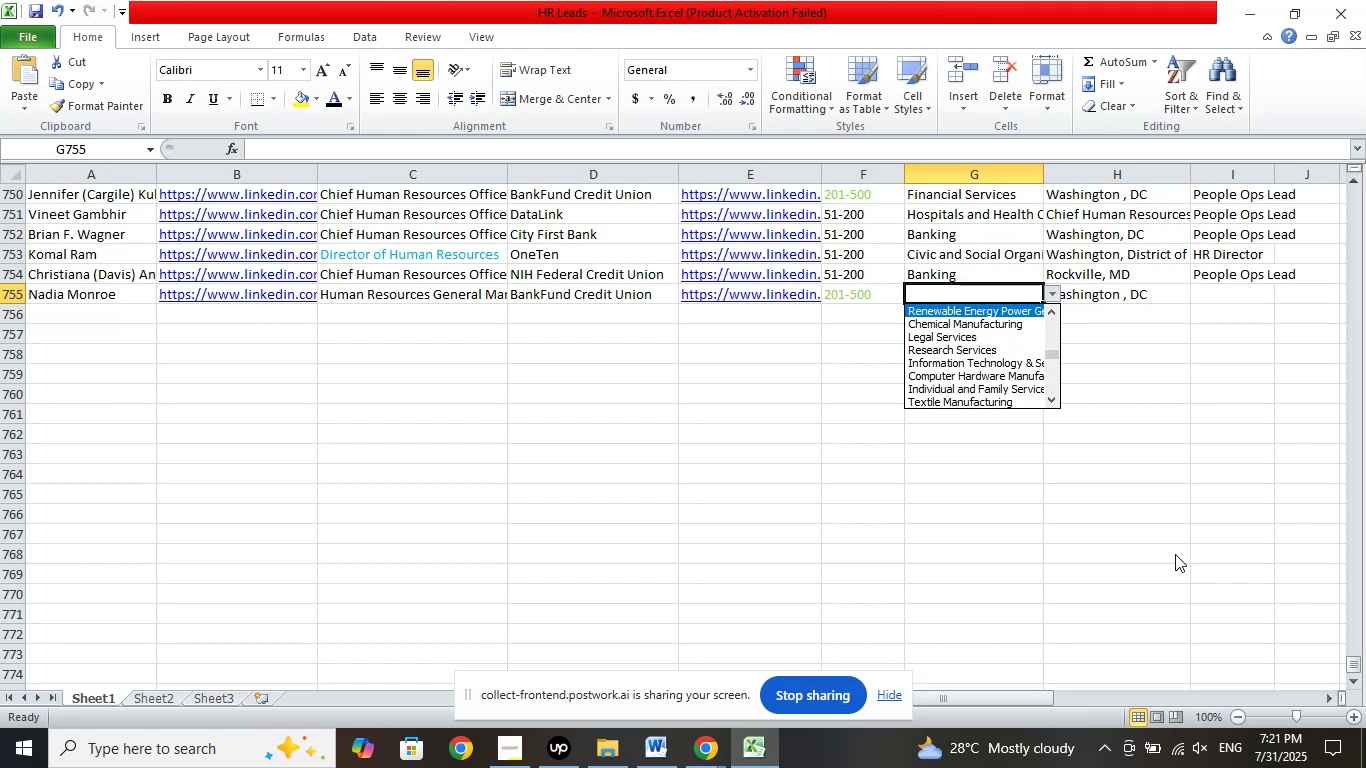 
key(ArrowUp)
 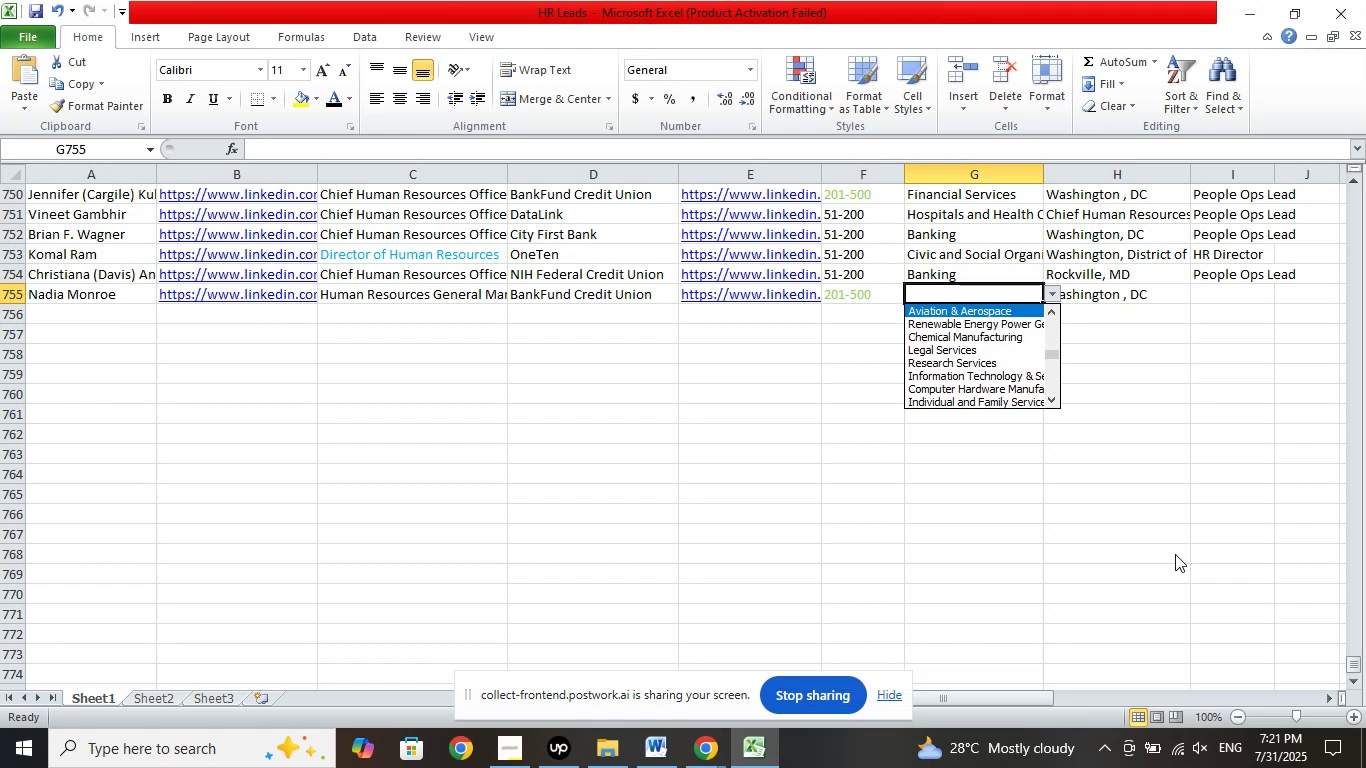 
key(ArrowUp)
 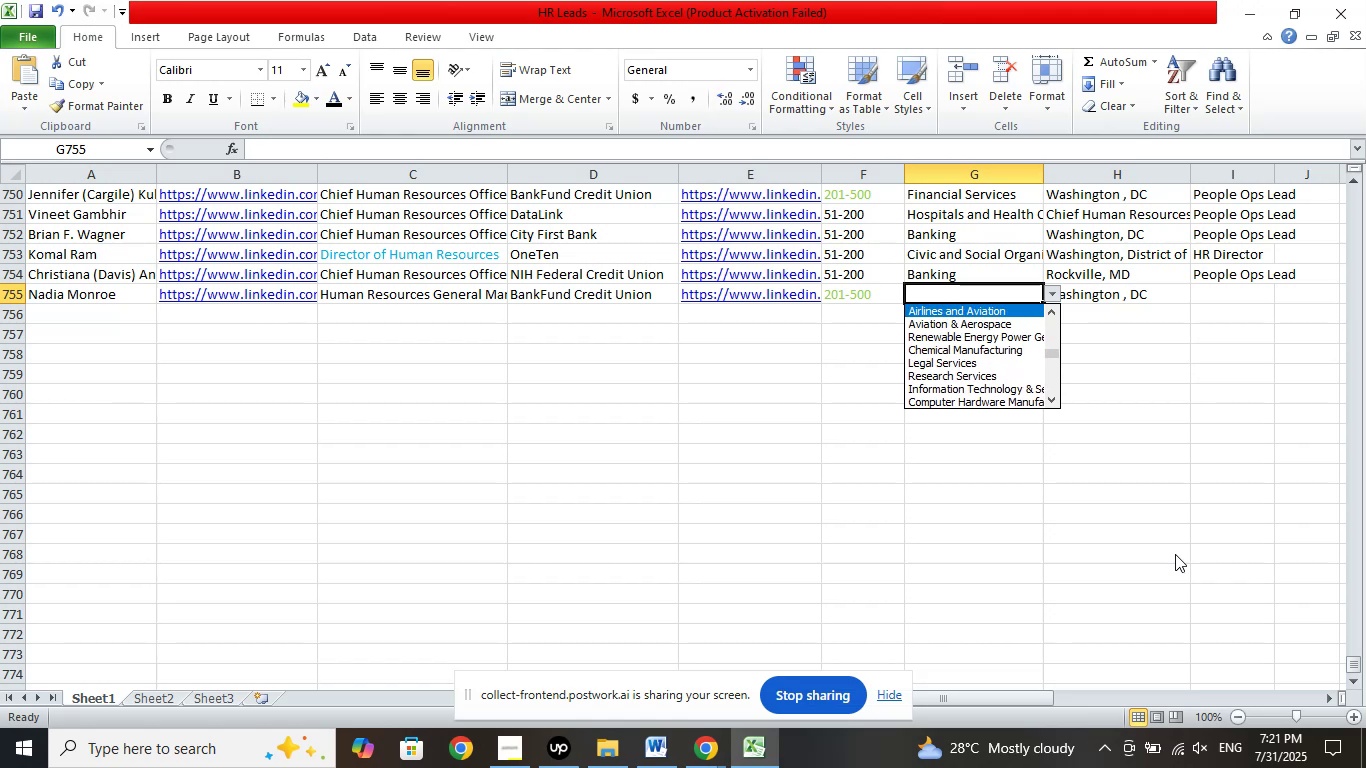 
key(ArrowUp)
 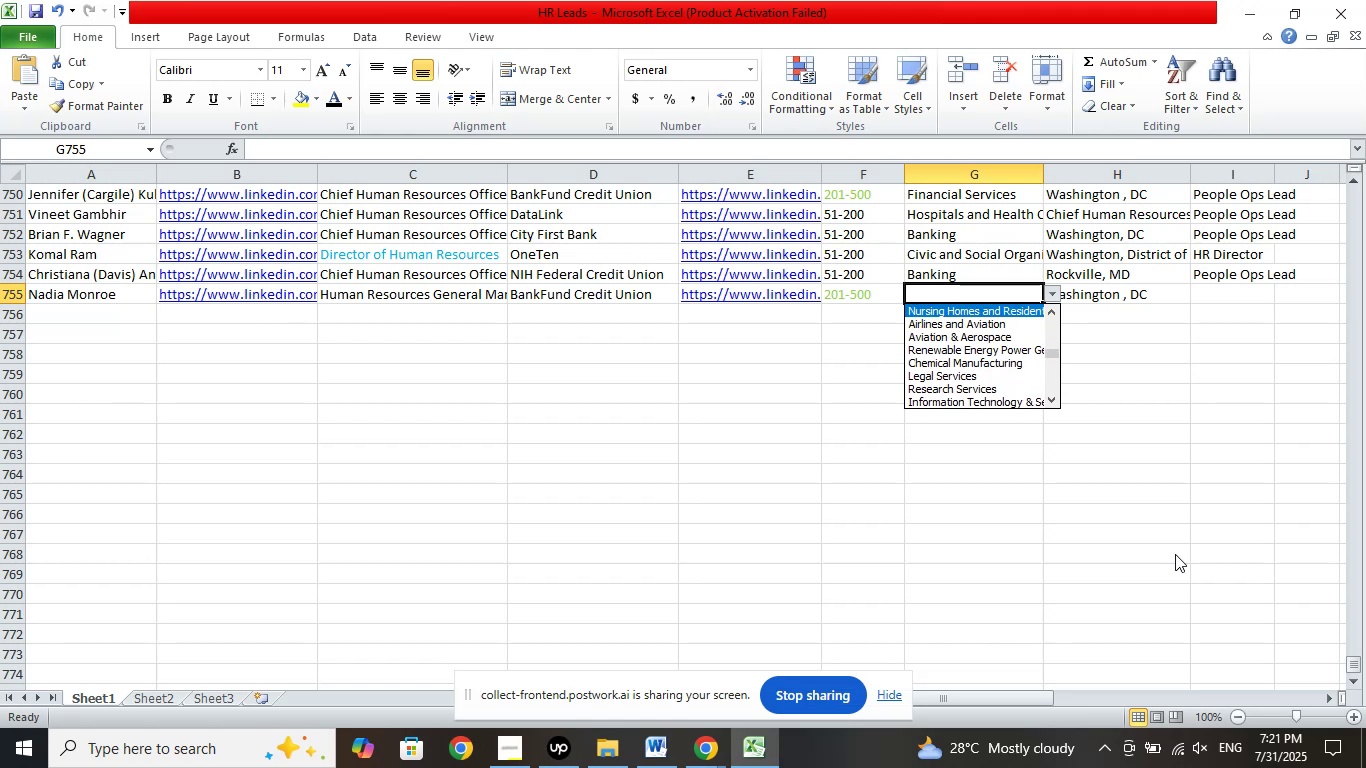 
key(ArrowUp)
 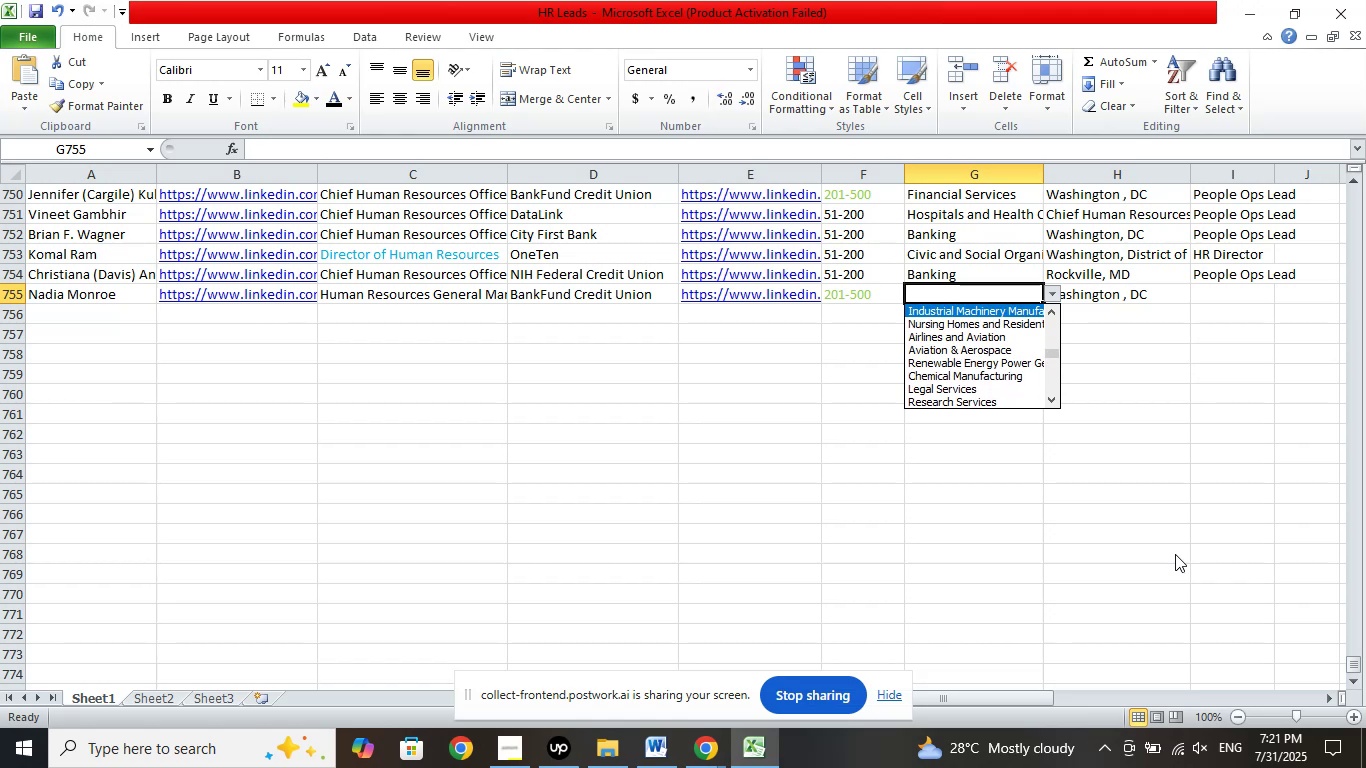 
key(ArrowUp)
 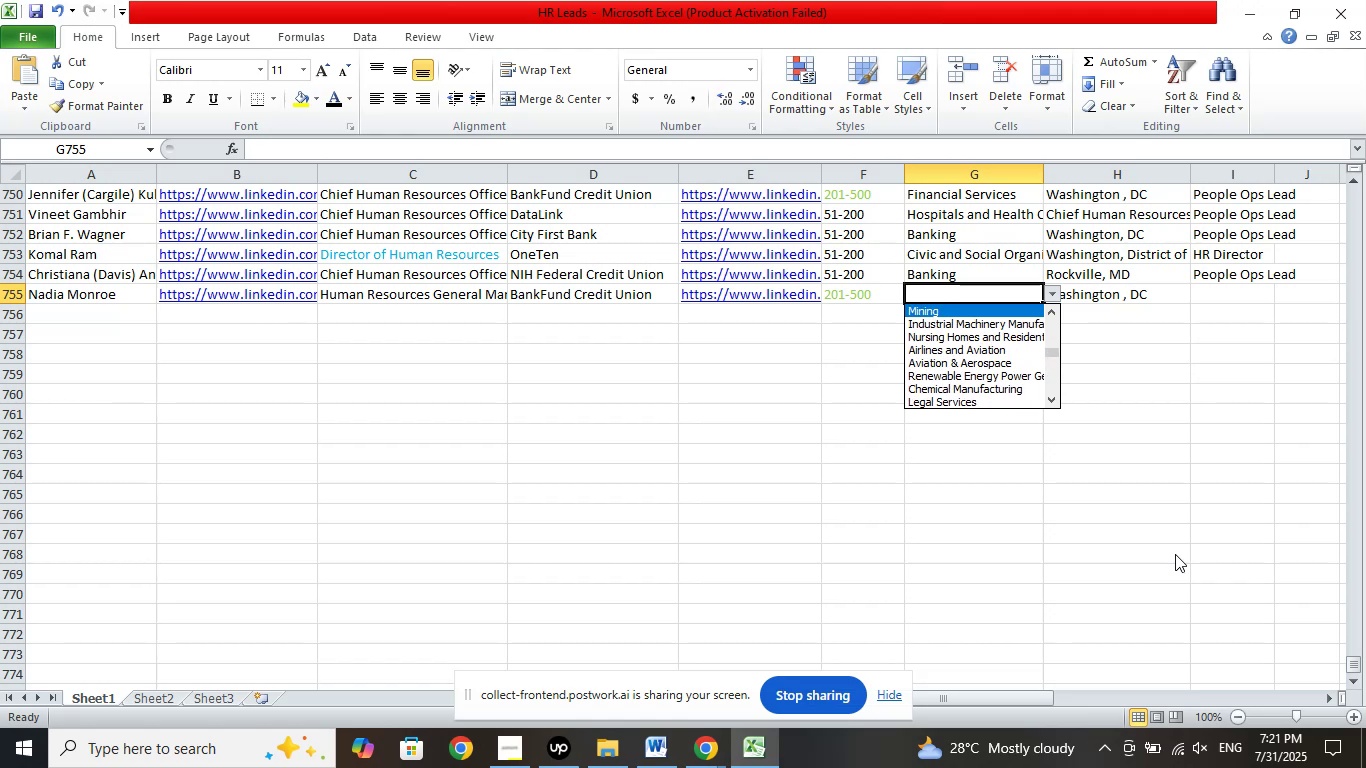 
key(ArrowUp)
 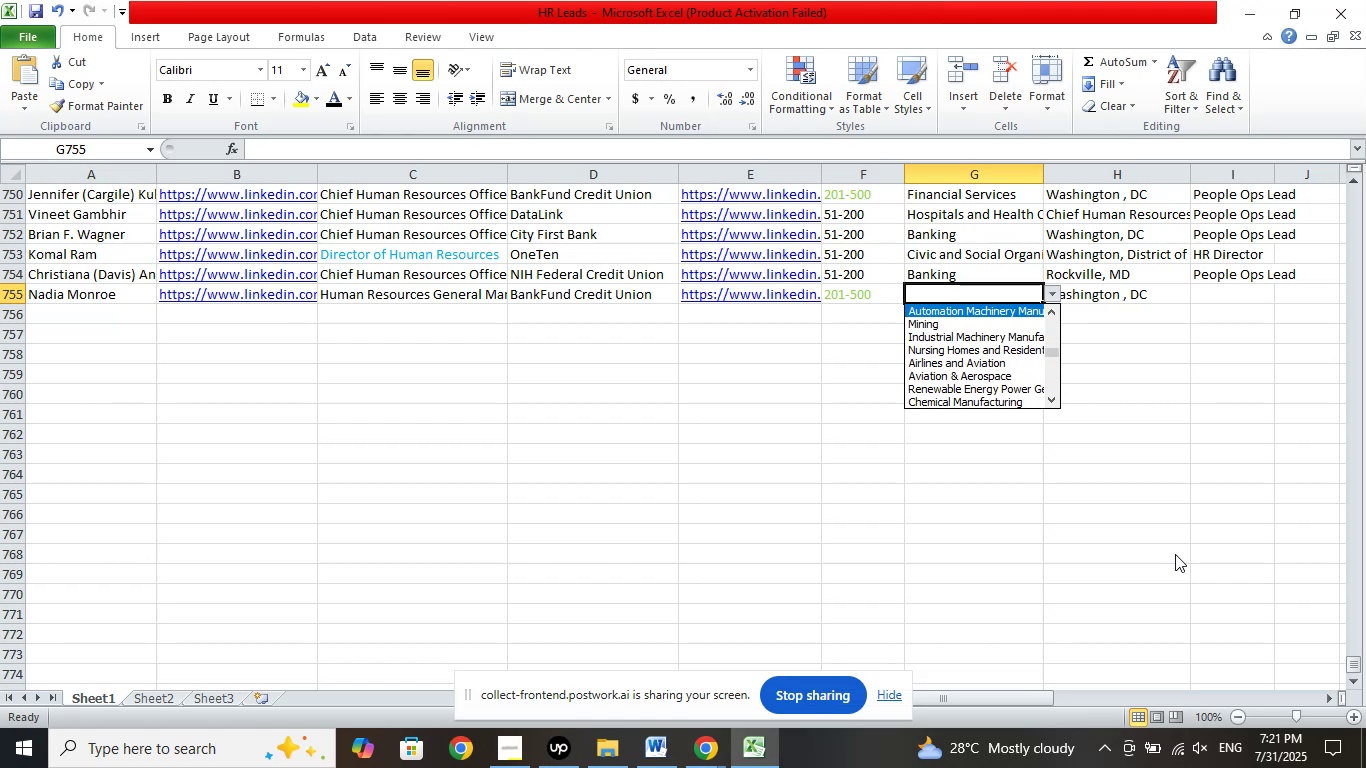 
key(ArrowUp)
 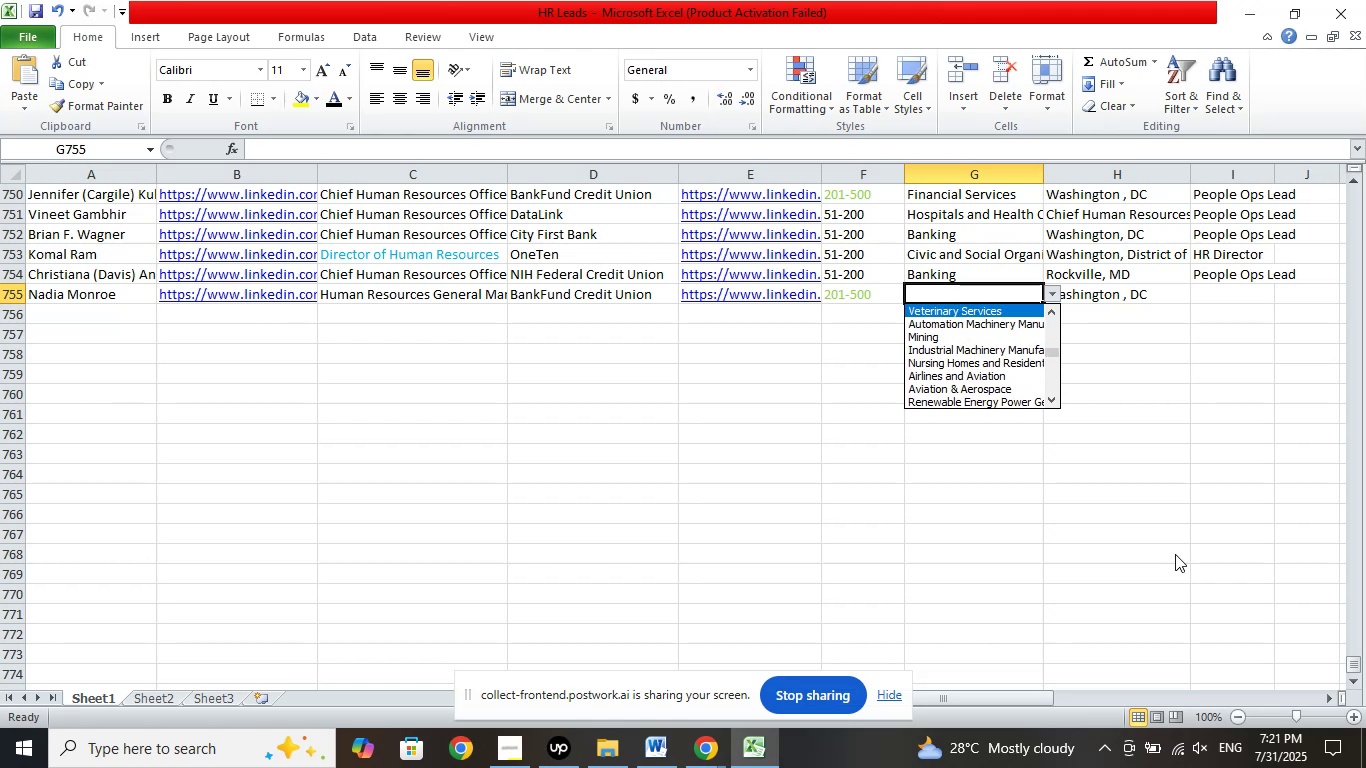 
key(ArrowUp)
 